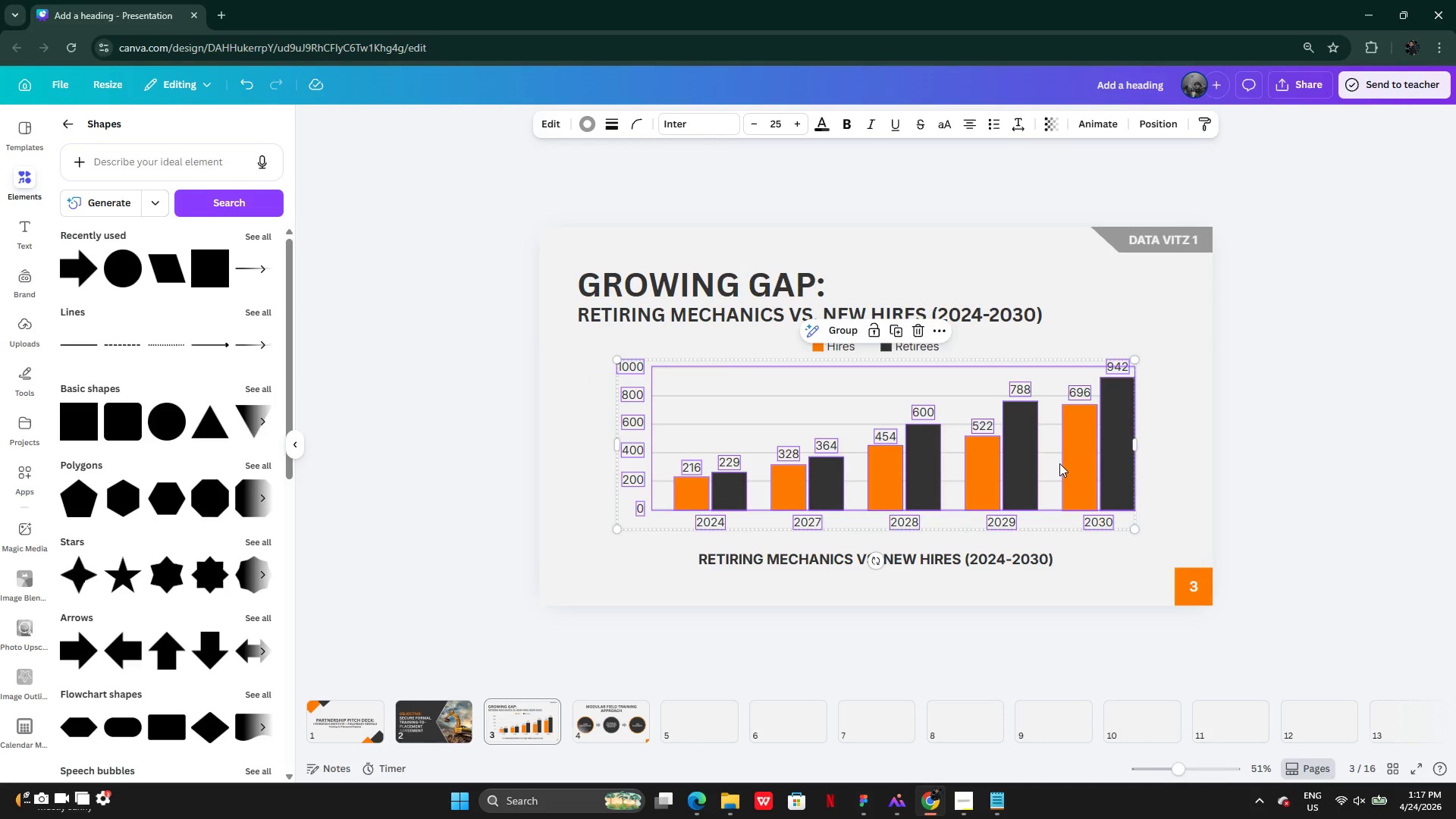 
left_click_drag(start_coordinate=[1059, 463], to_coordinate=[1057, 467])
 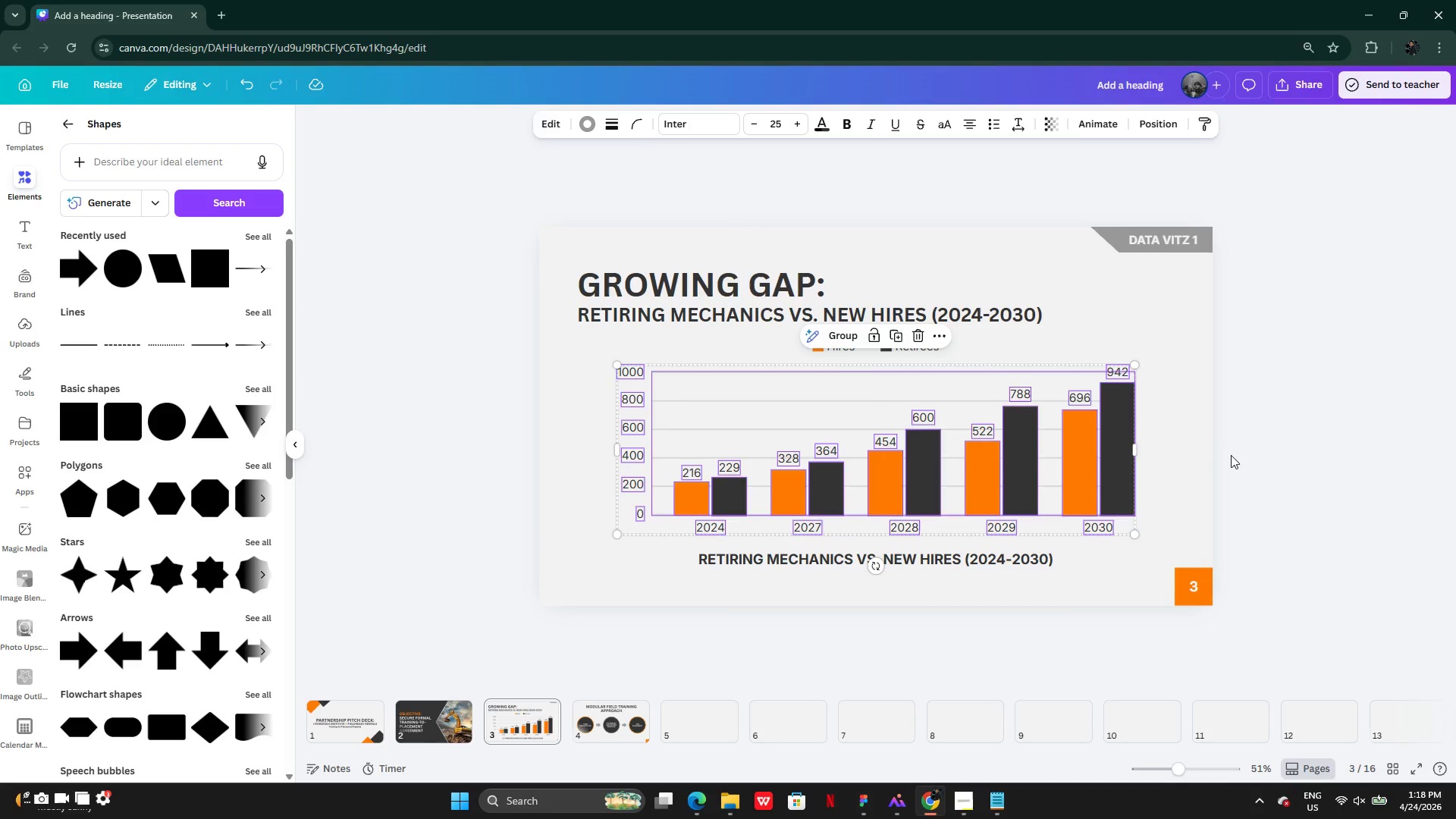 
left_click([1260, 455])
 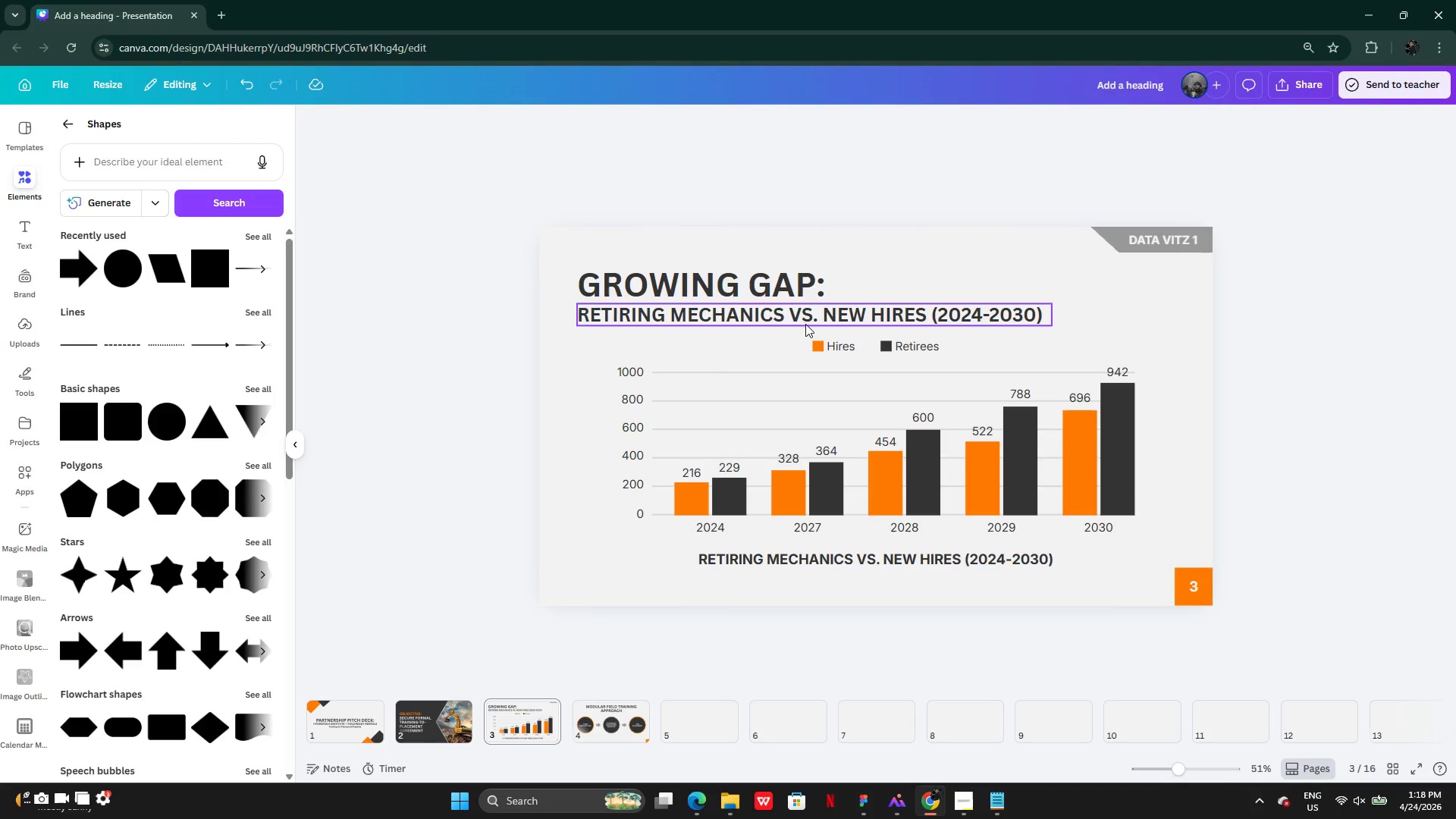 
left_click_drag(start_coordinate=[788, 338], to_coordinate=[943, 357])
 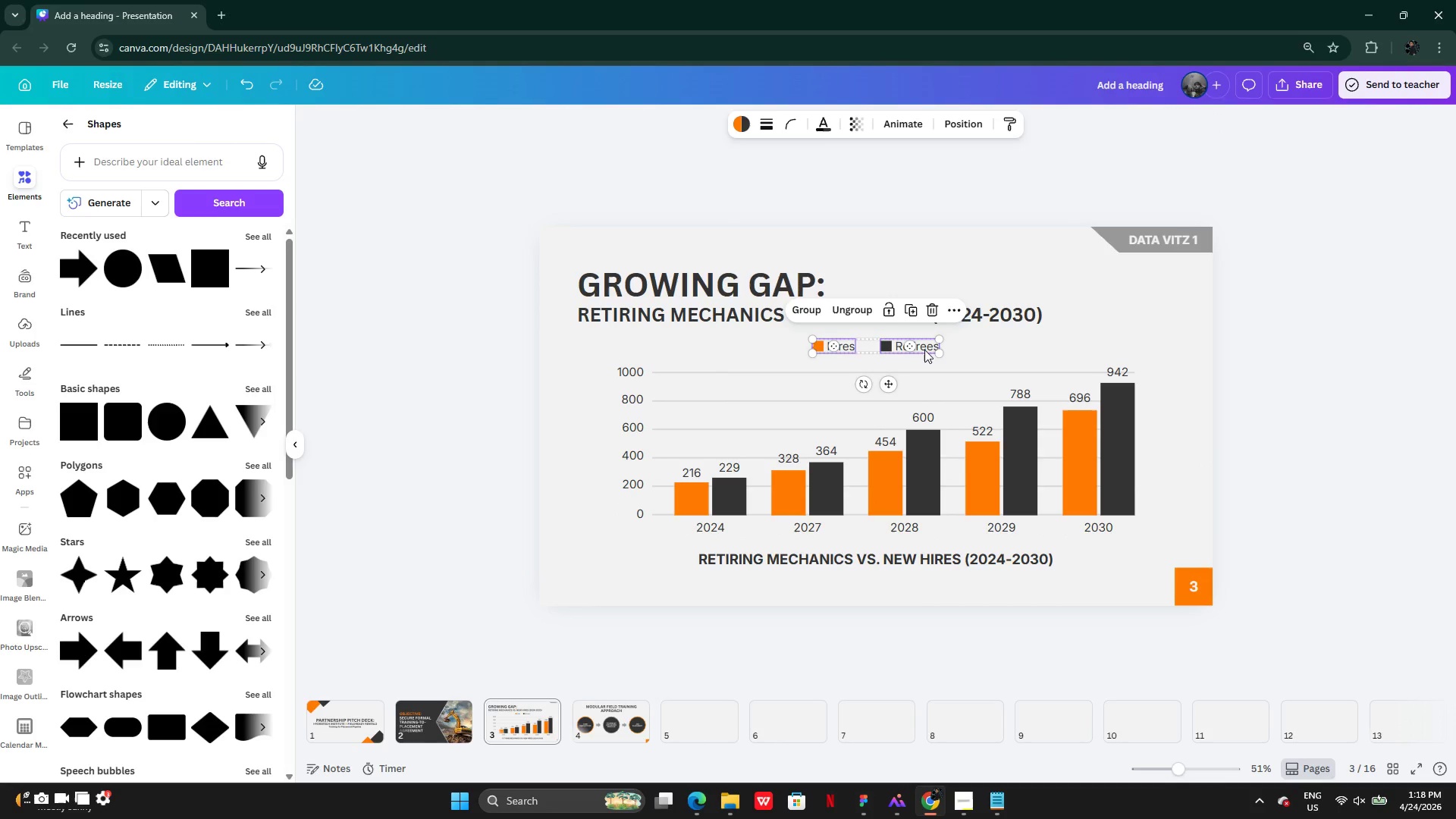 
left_click_drag(start_coordinate=[925, 350], to_coordinate=[1121, 350])
 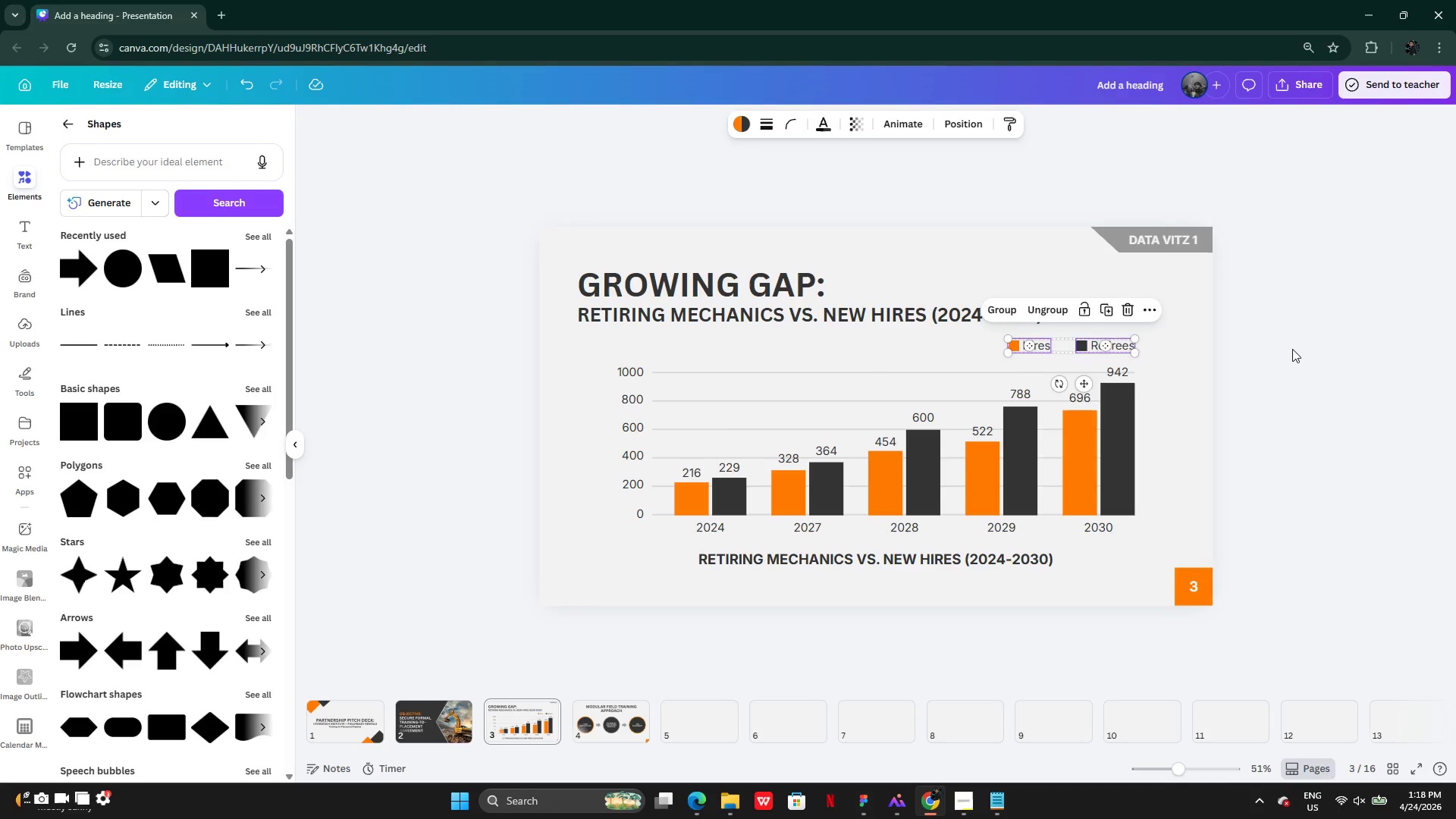 
left_click([1296, 349])
 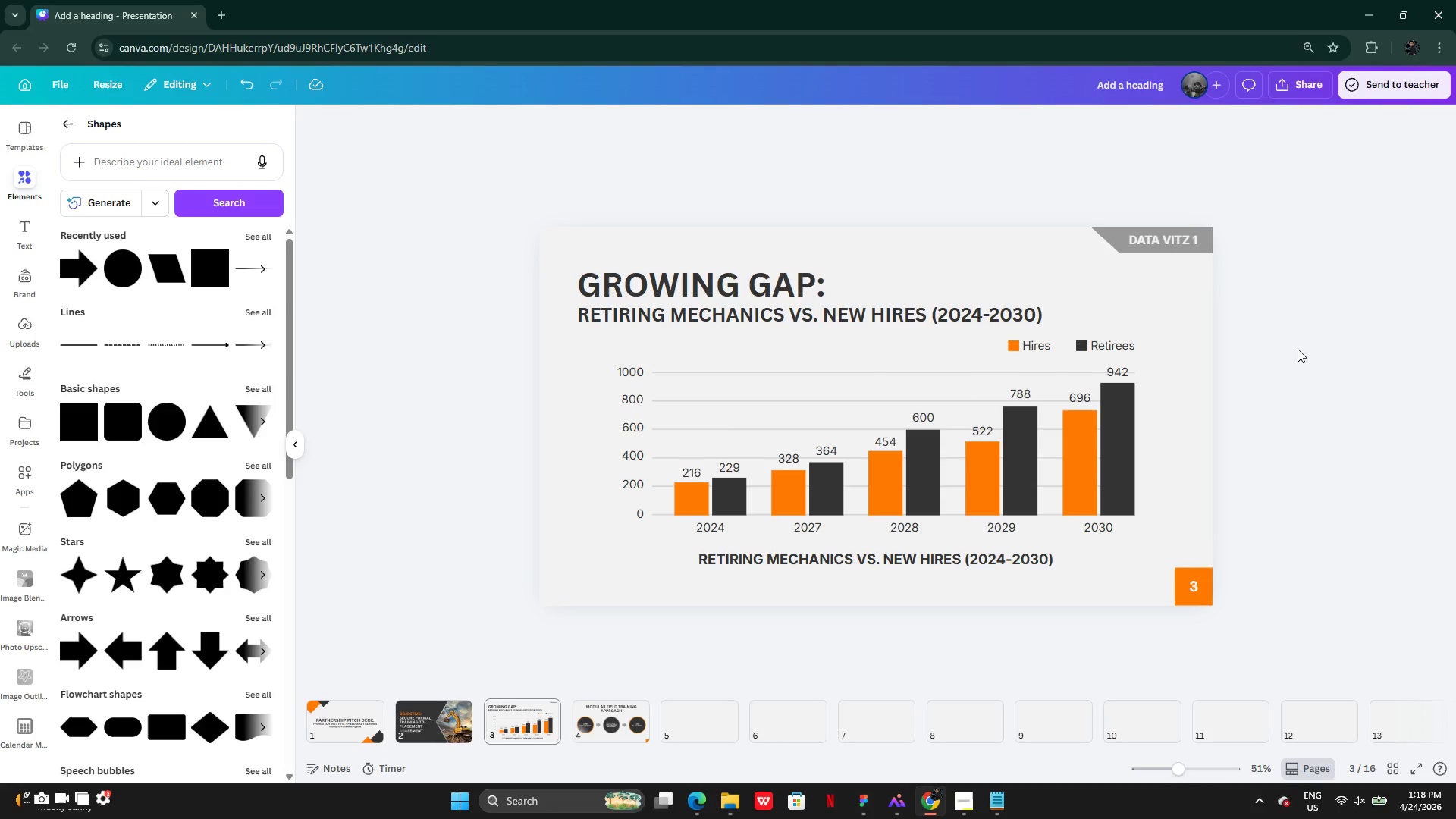 
key(Control+Z)
 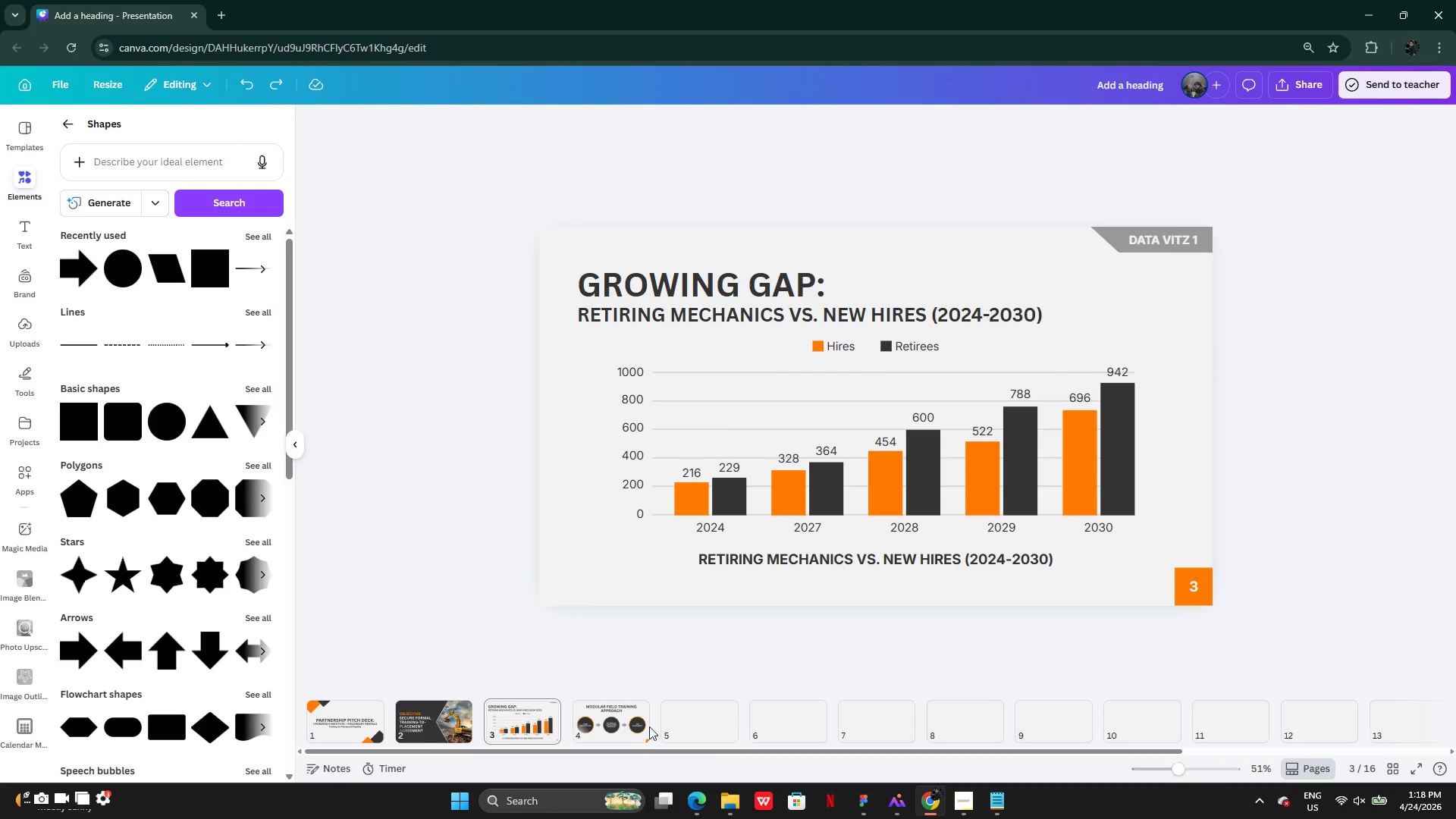 
left_click([636, 727])
 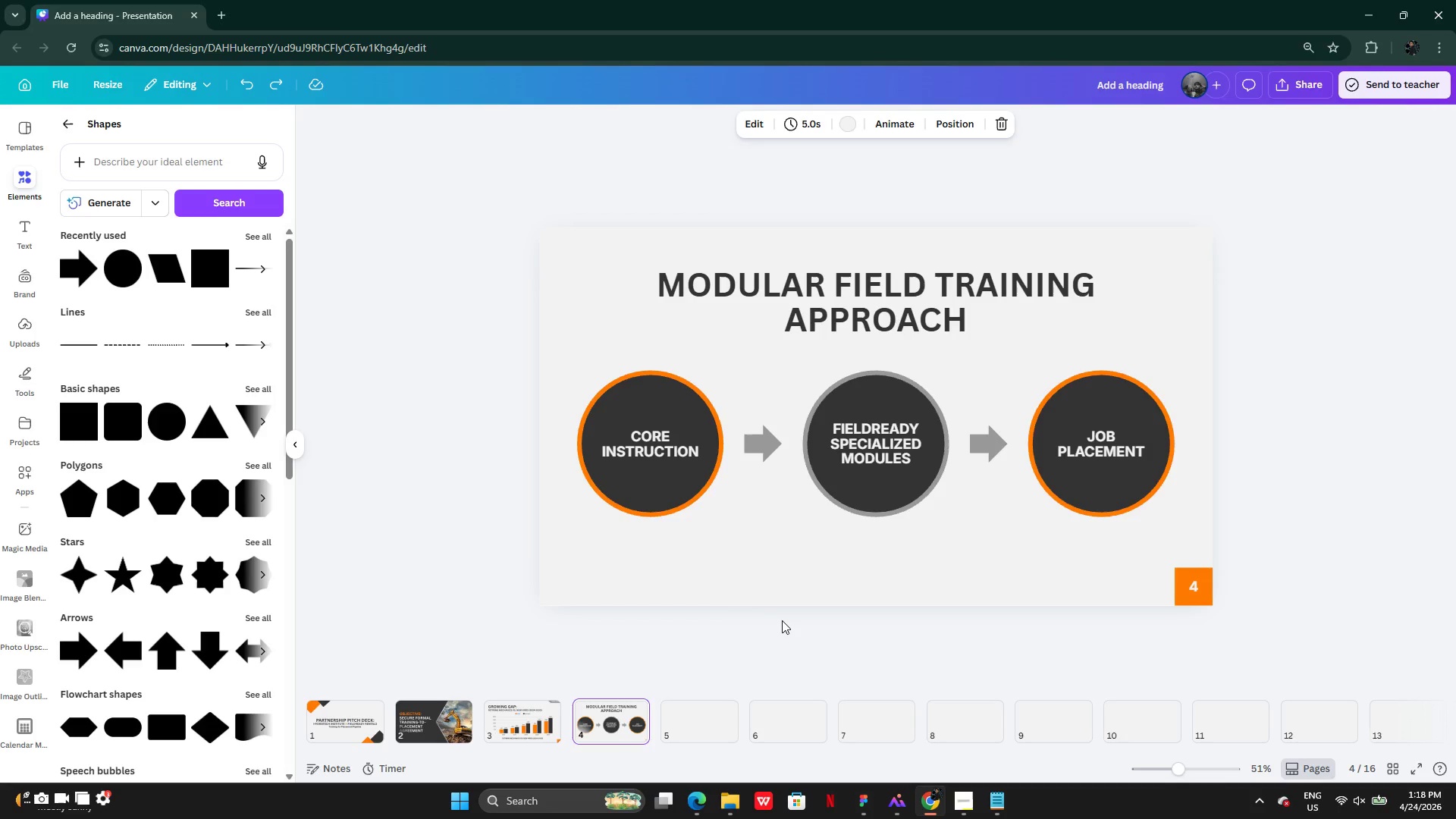 
wait(11.98)
 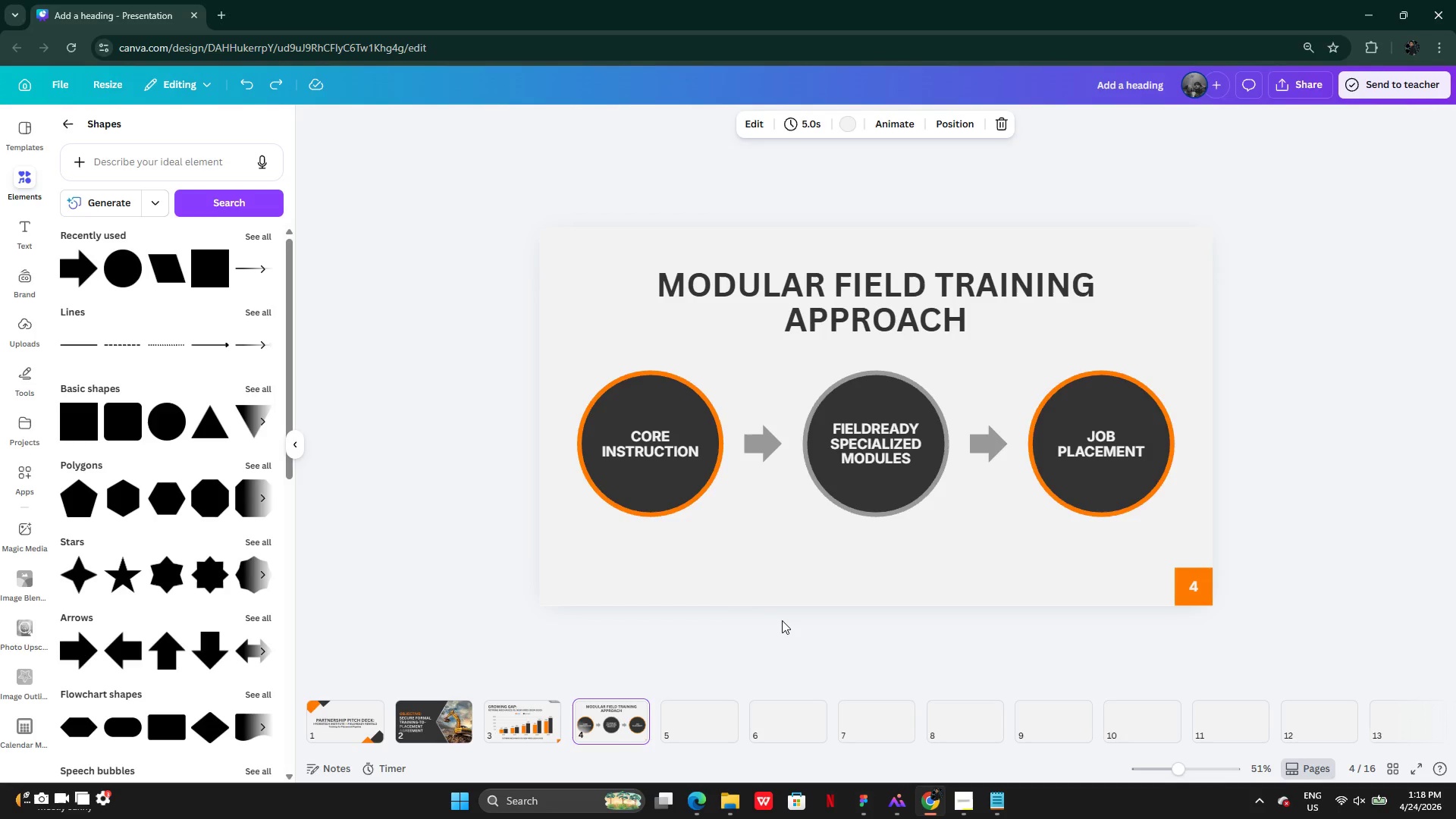 
left_click([1187, 584])
 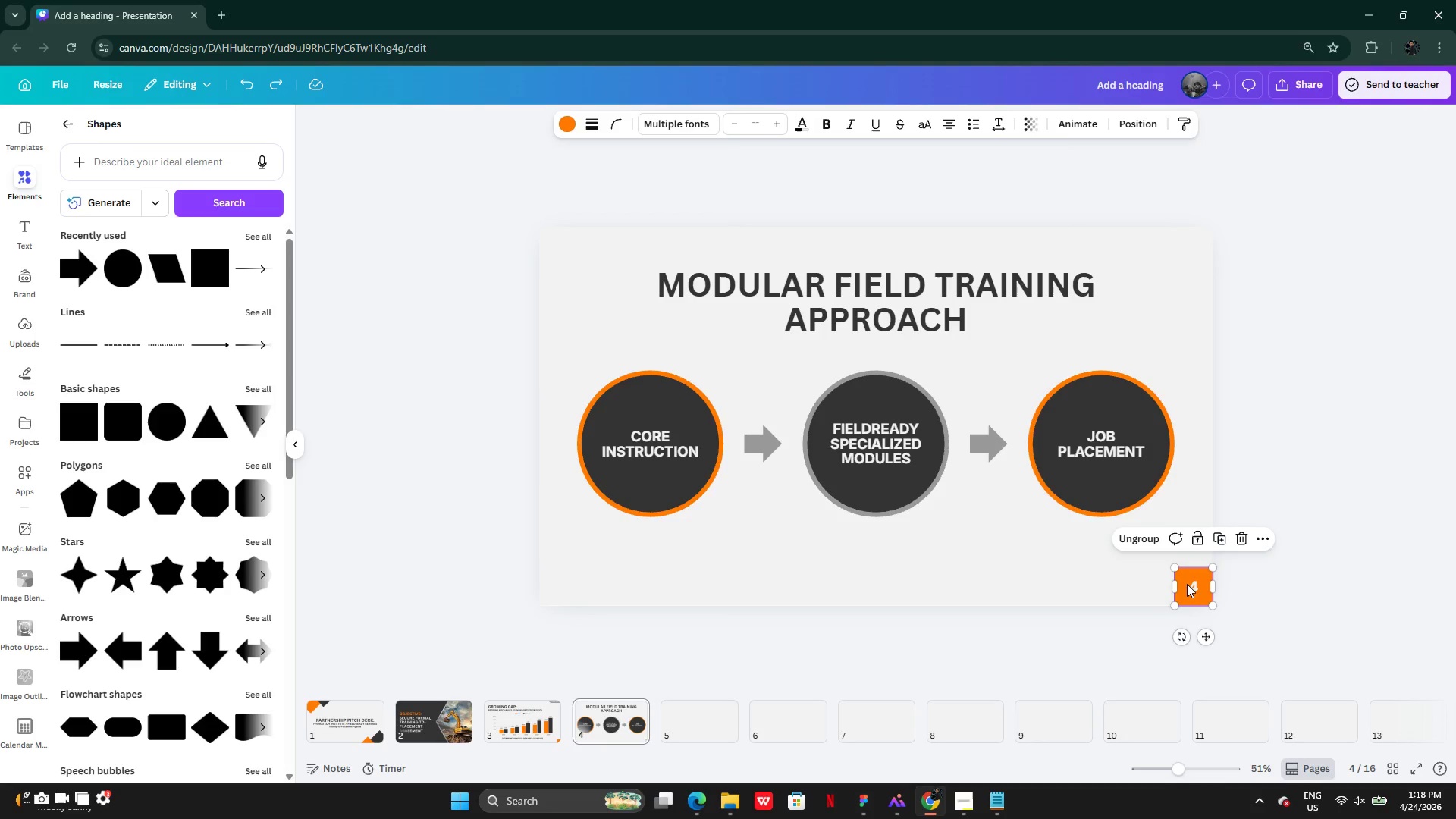 
hold_key(key=ShiftLeft, duration=0.42)
 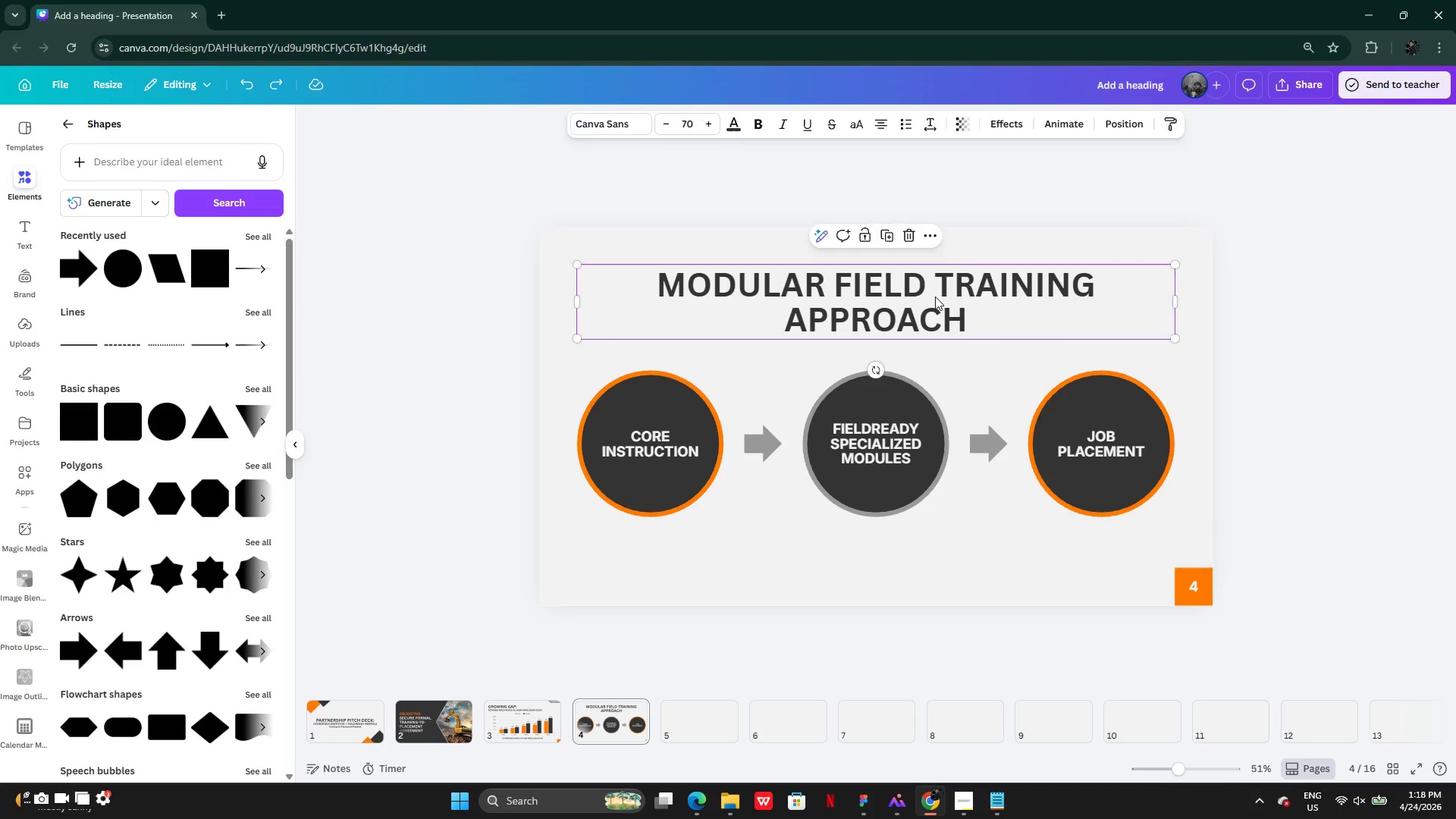 
left_click([935, 297])
 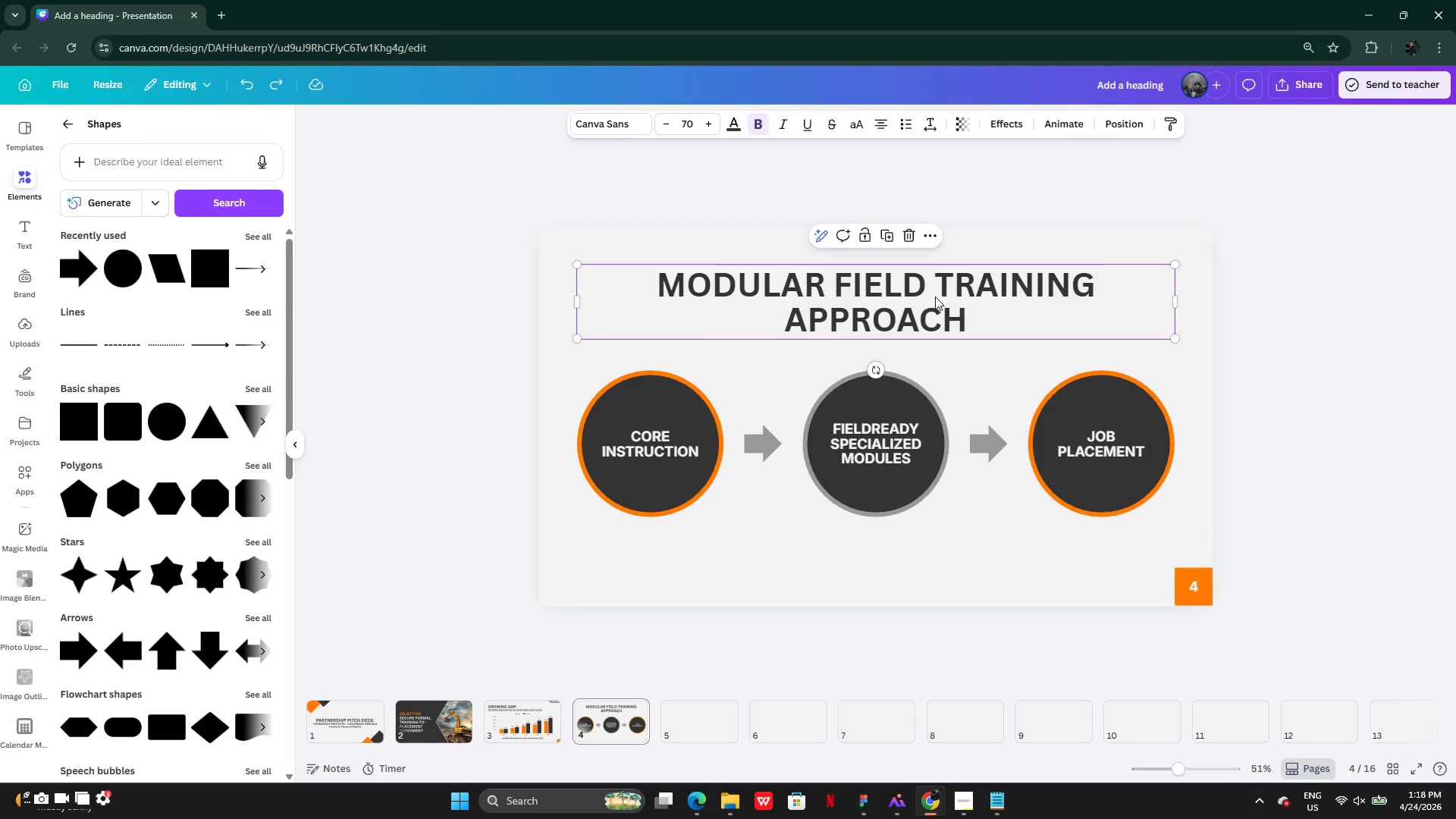 
key(Shift+ShiftLeft)
 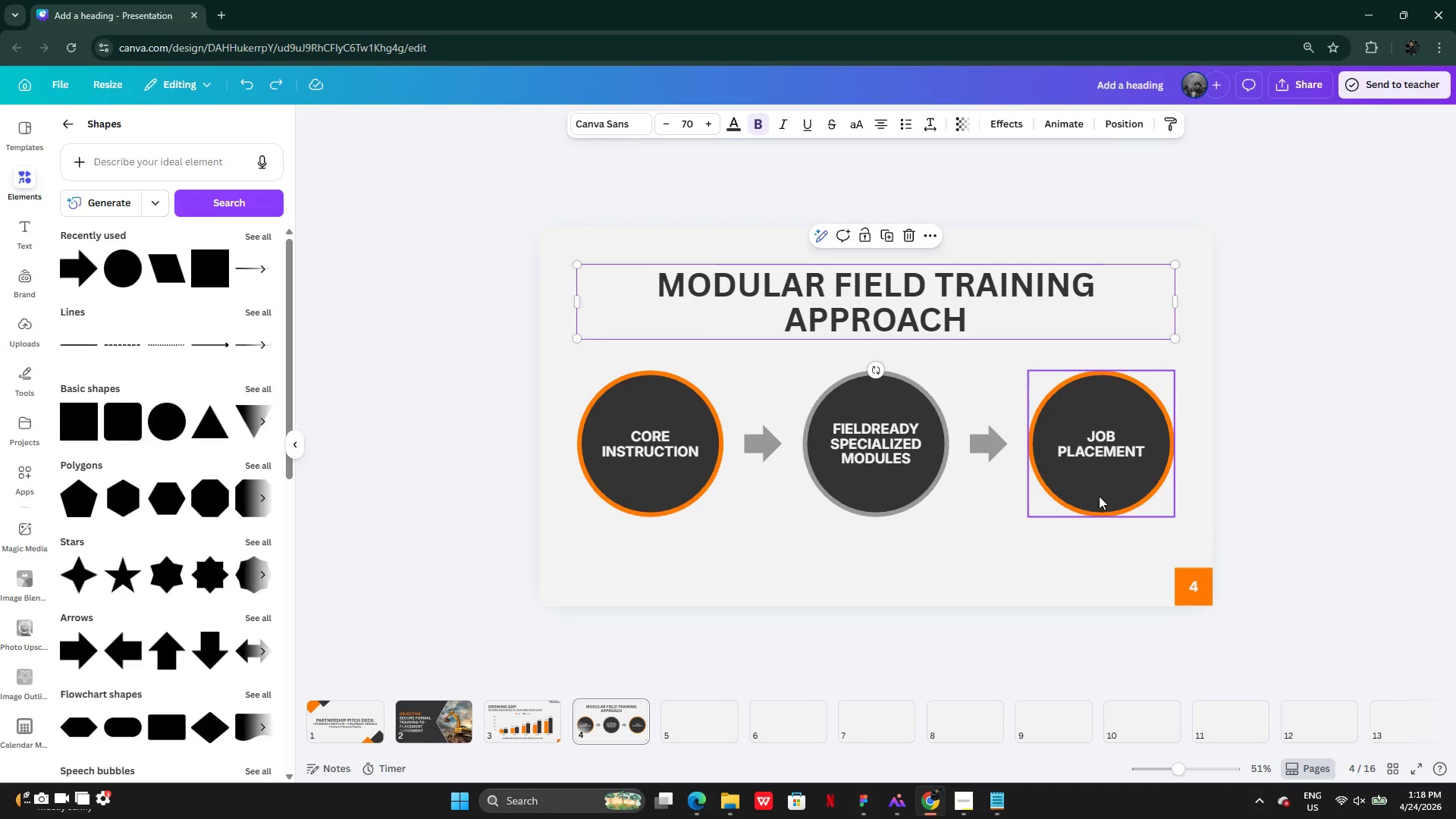 
hold_key(key=ControlLeft, duration=1.48)
left_click([1204, 580])
 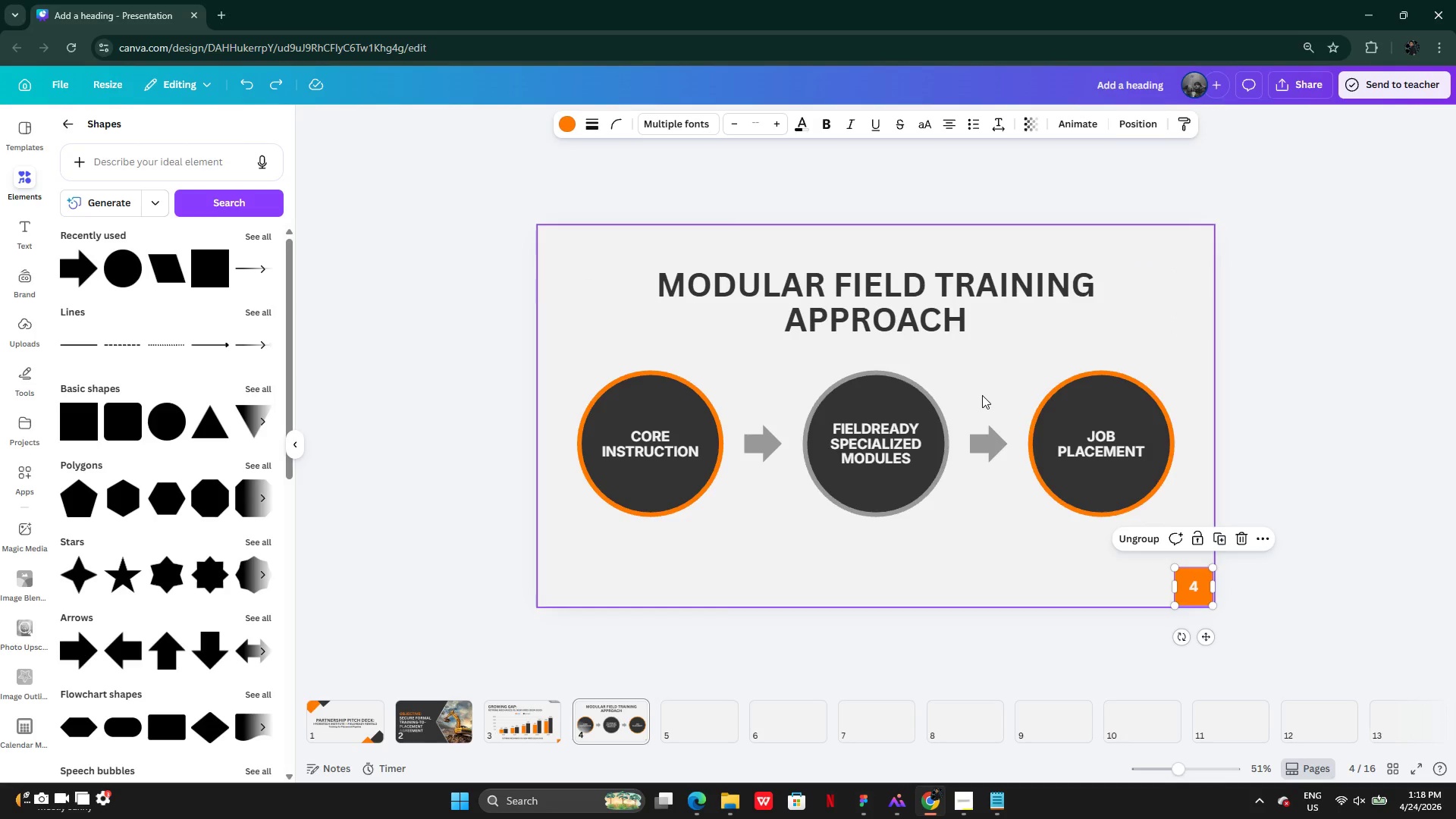 
hold_key(key=ShiftLeft, duration=0.73)
left_click([886, 318])
 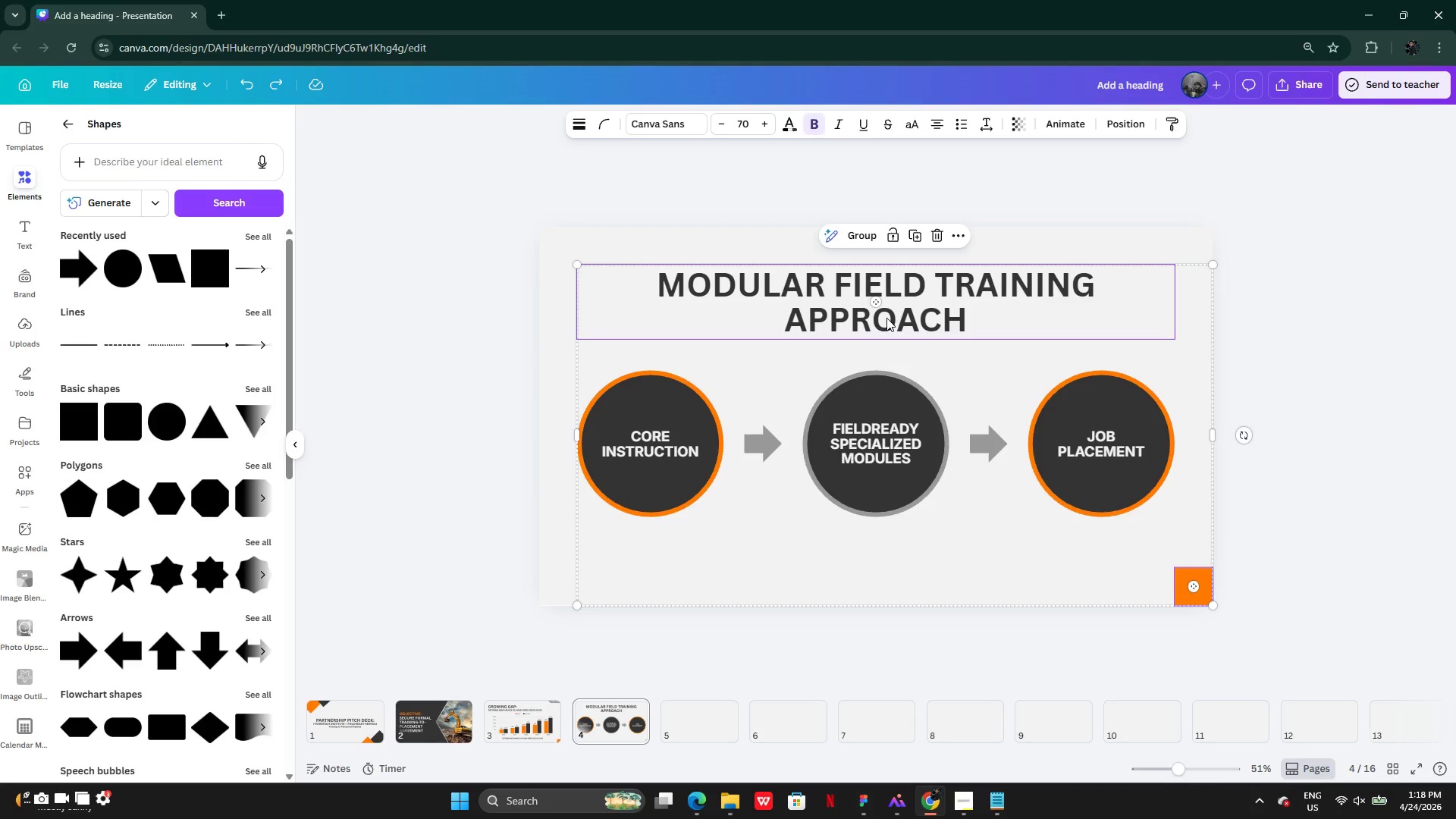 
key(Control+X)
 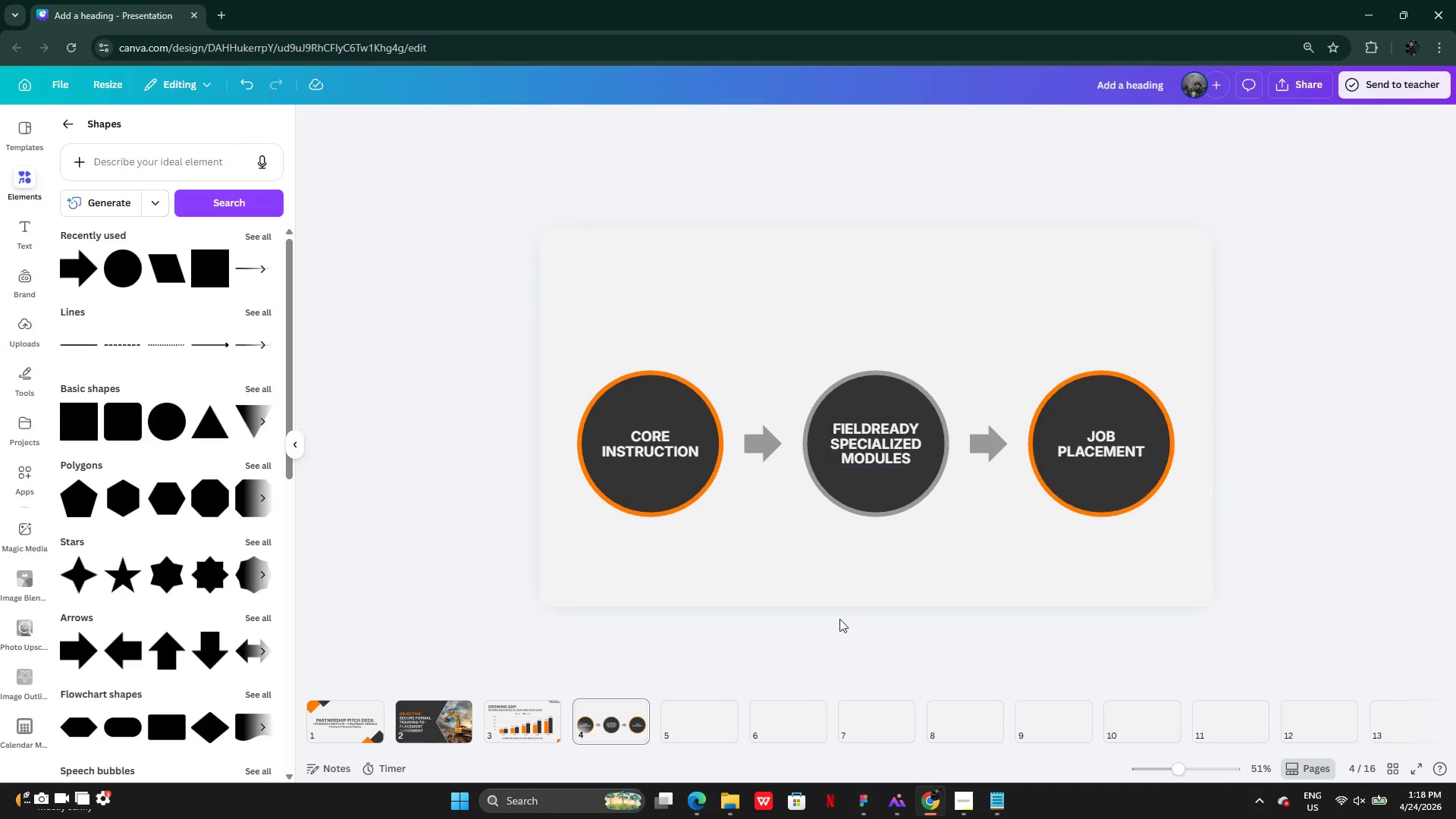 
key(Control+ControlLeft)
 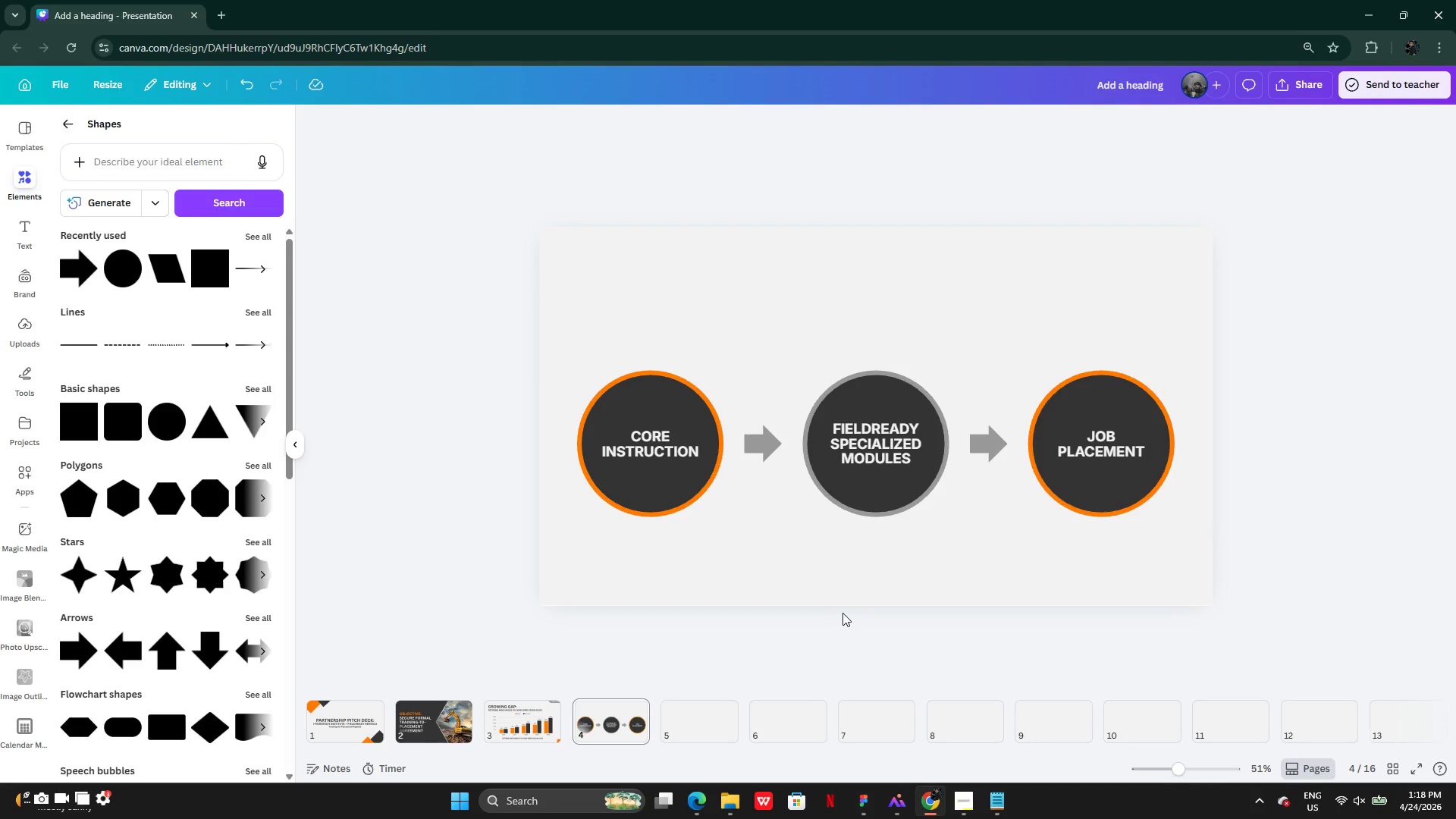 
key(Control+Z)
 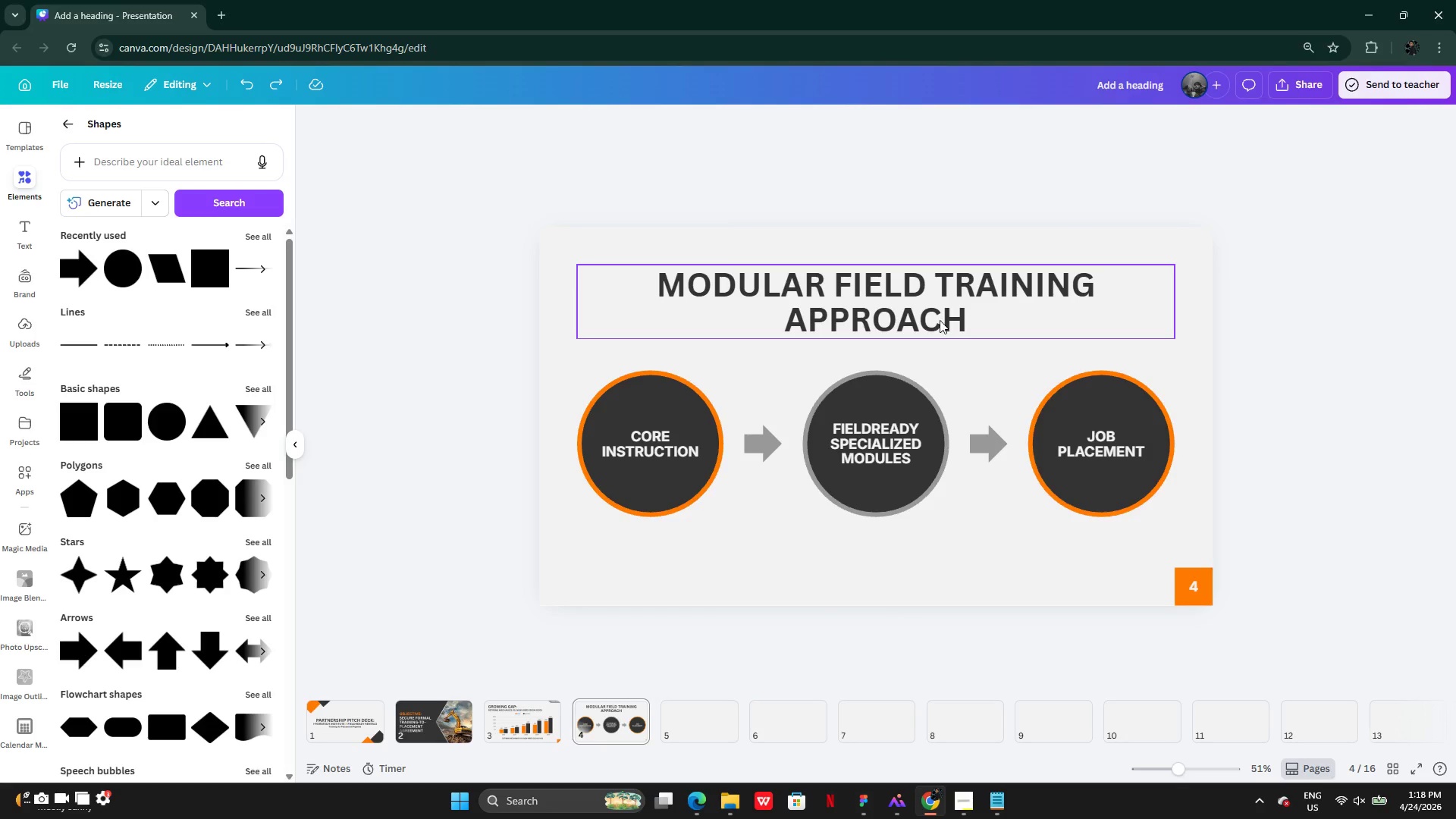 
left_click([940, 320])
 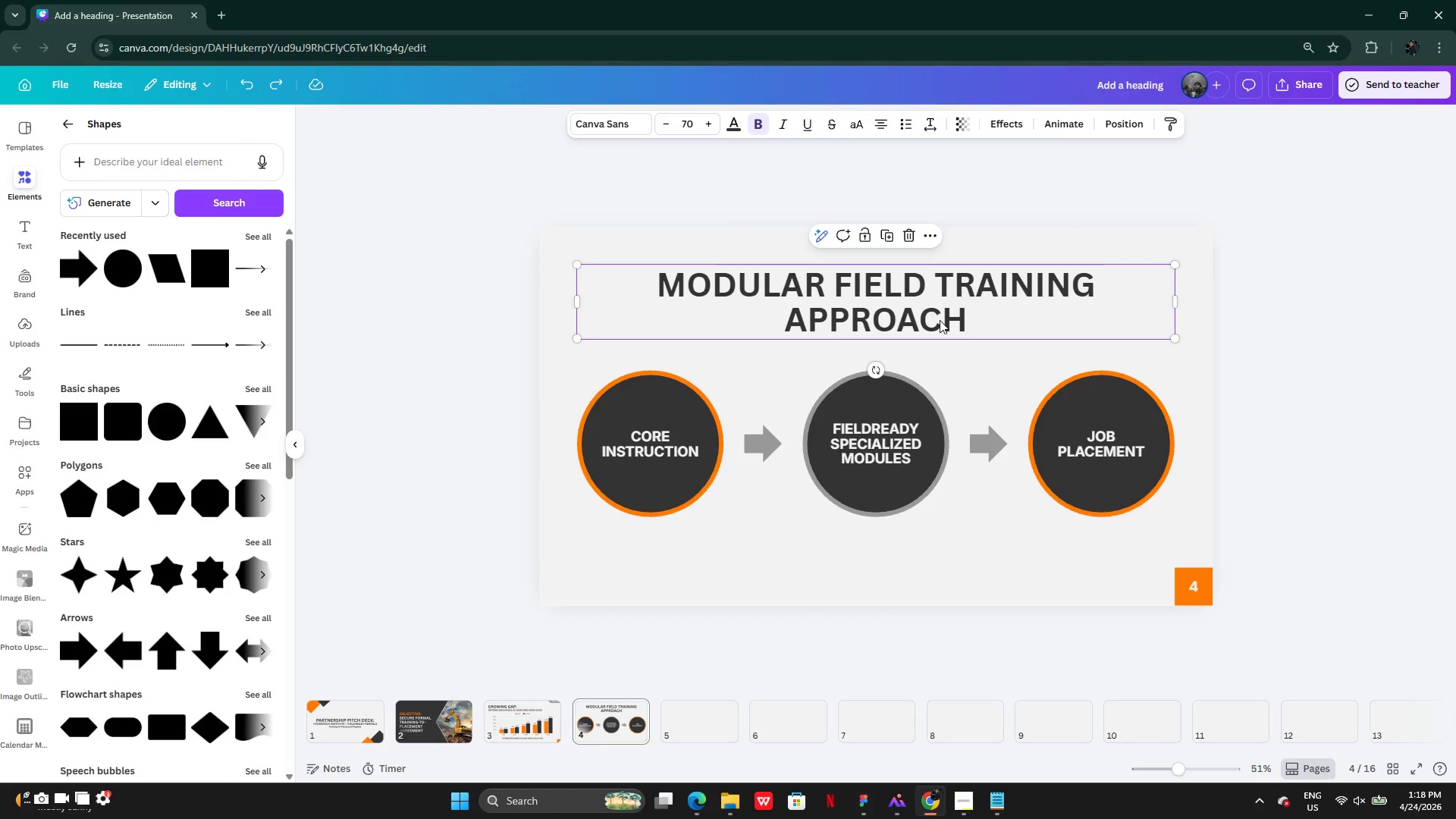 
hold_key(key=ShiftLeft, duration=1.11)
left_click([1185, 579])
 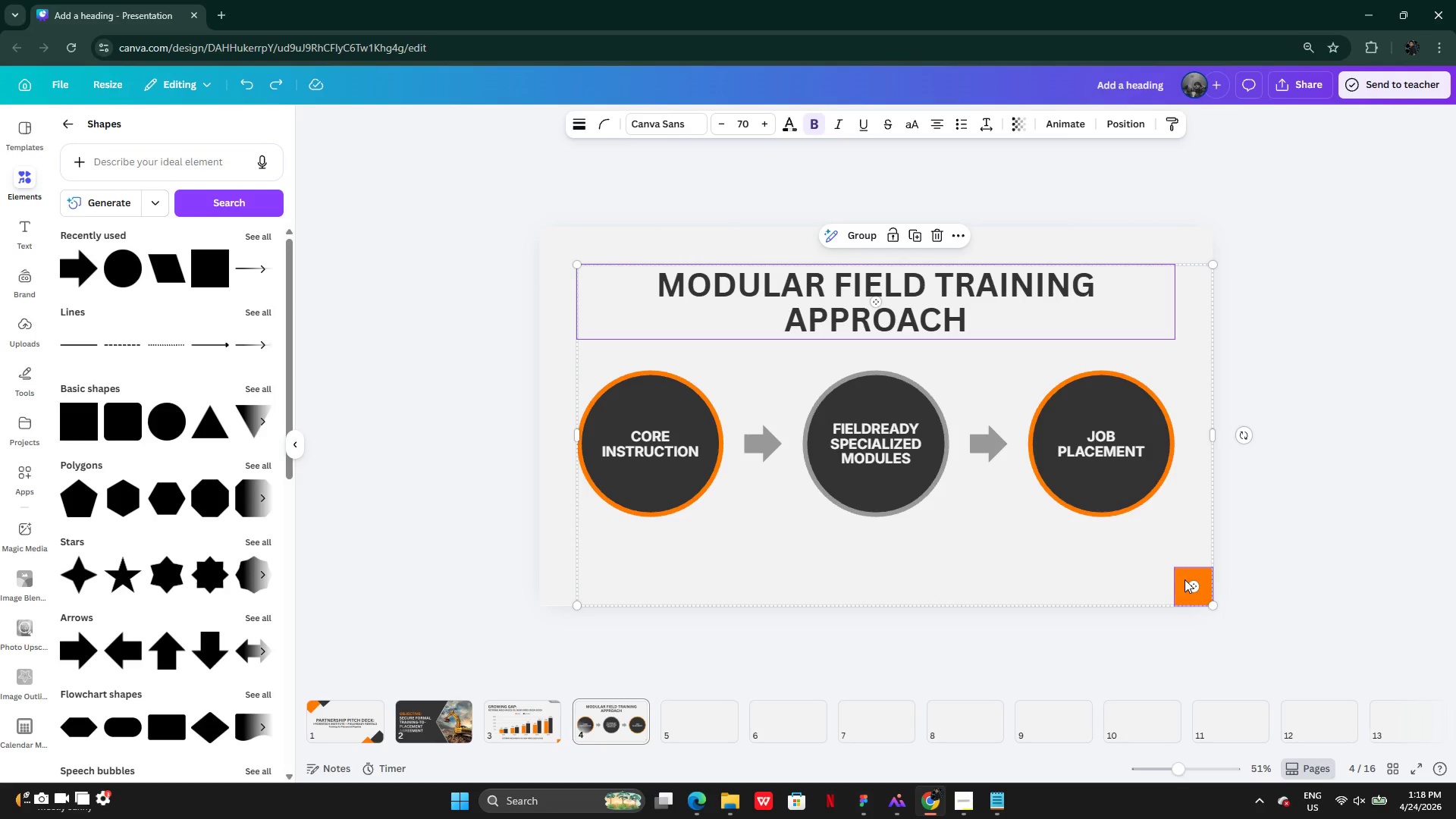 
key(Control+C)
 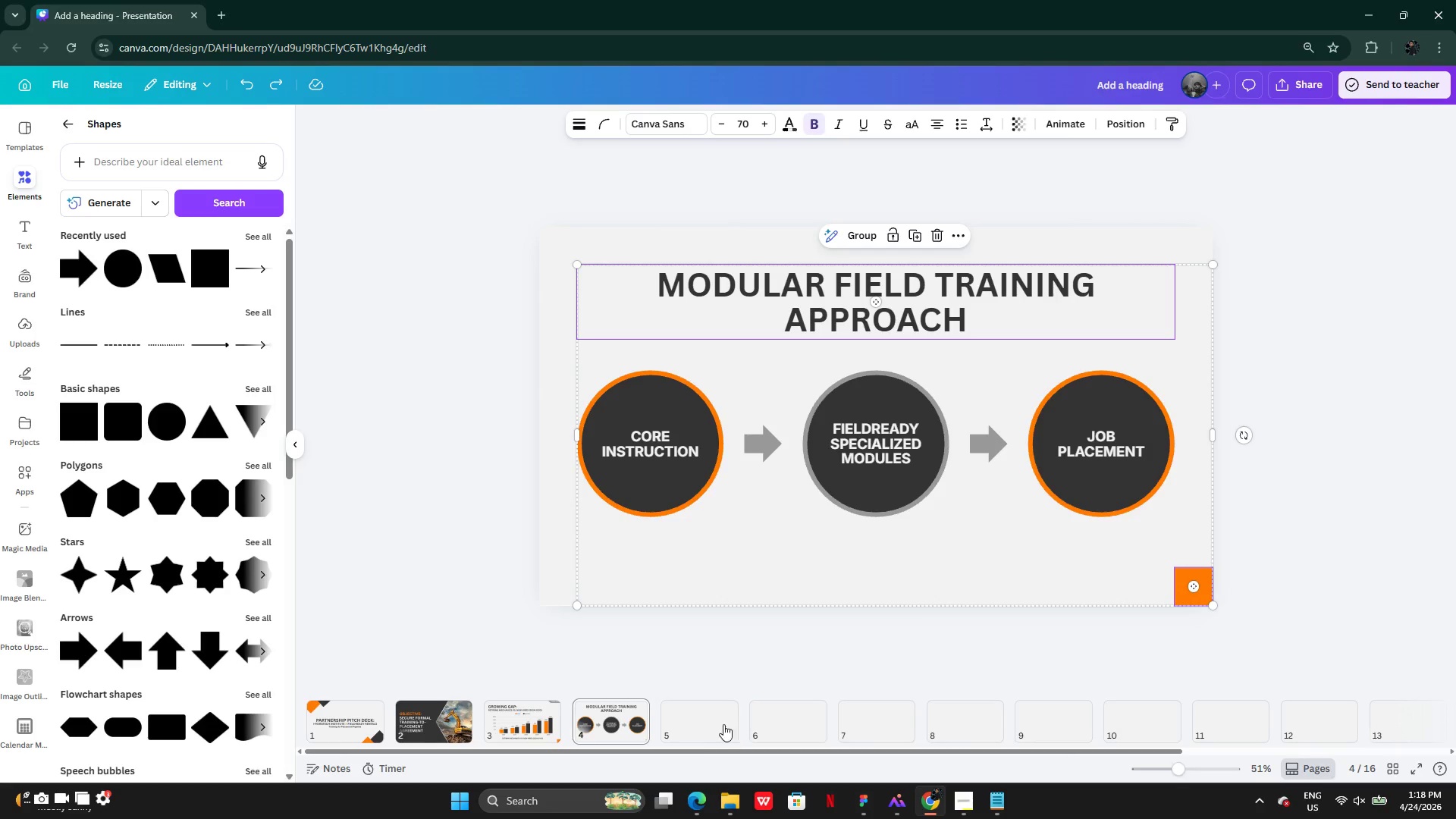 
left_click([719, 723])
 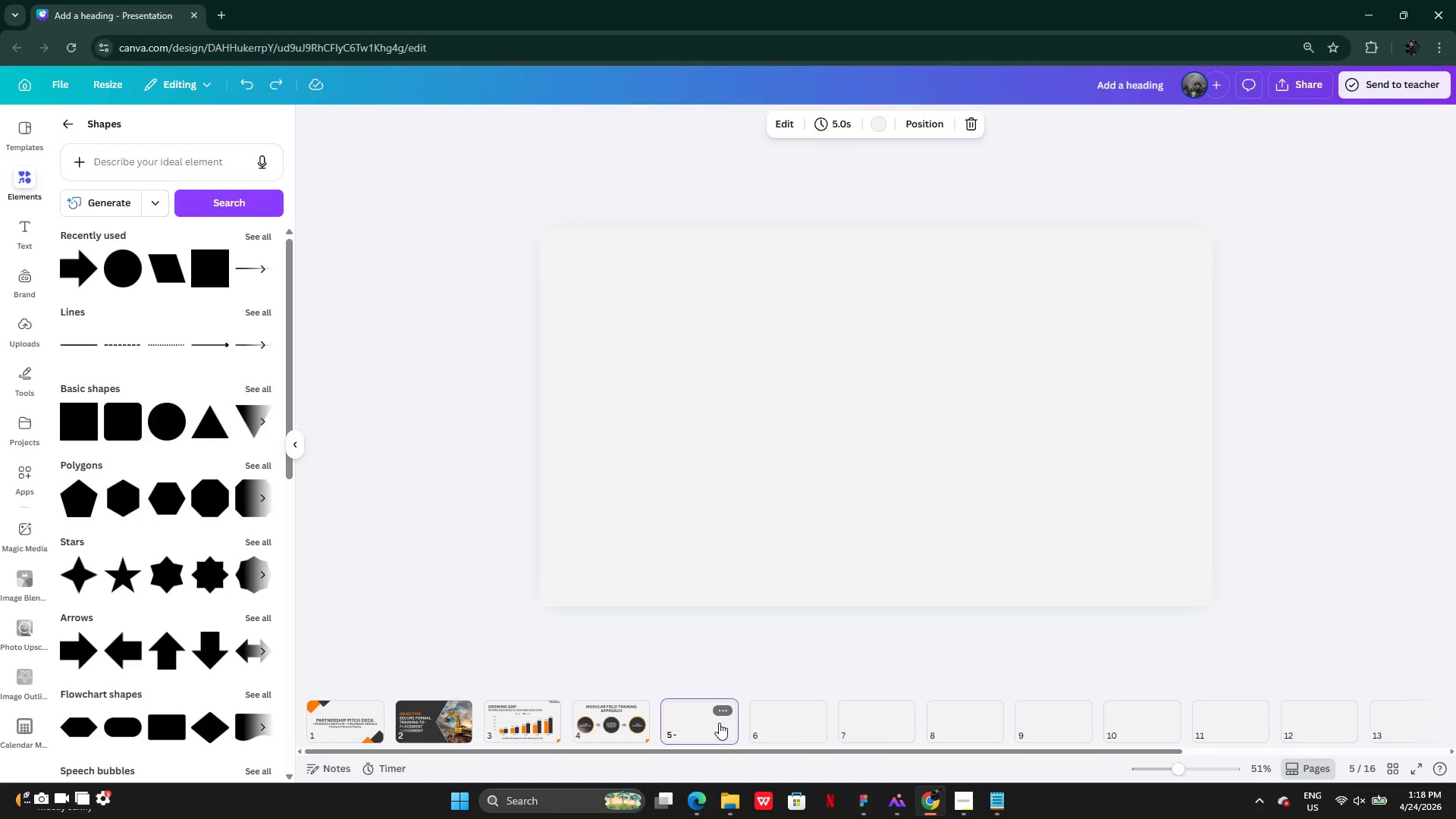 
key(Control+V)
 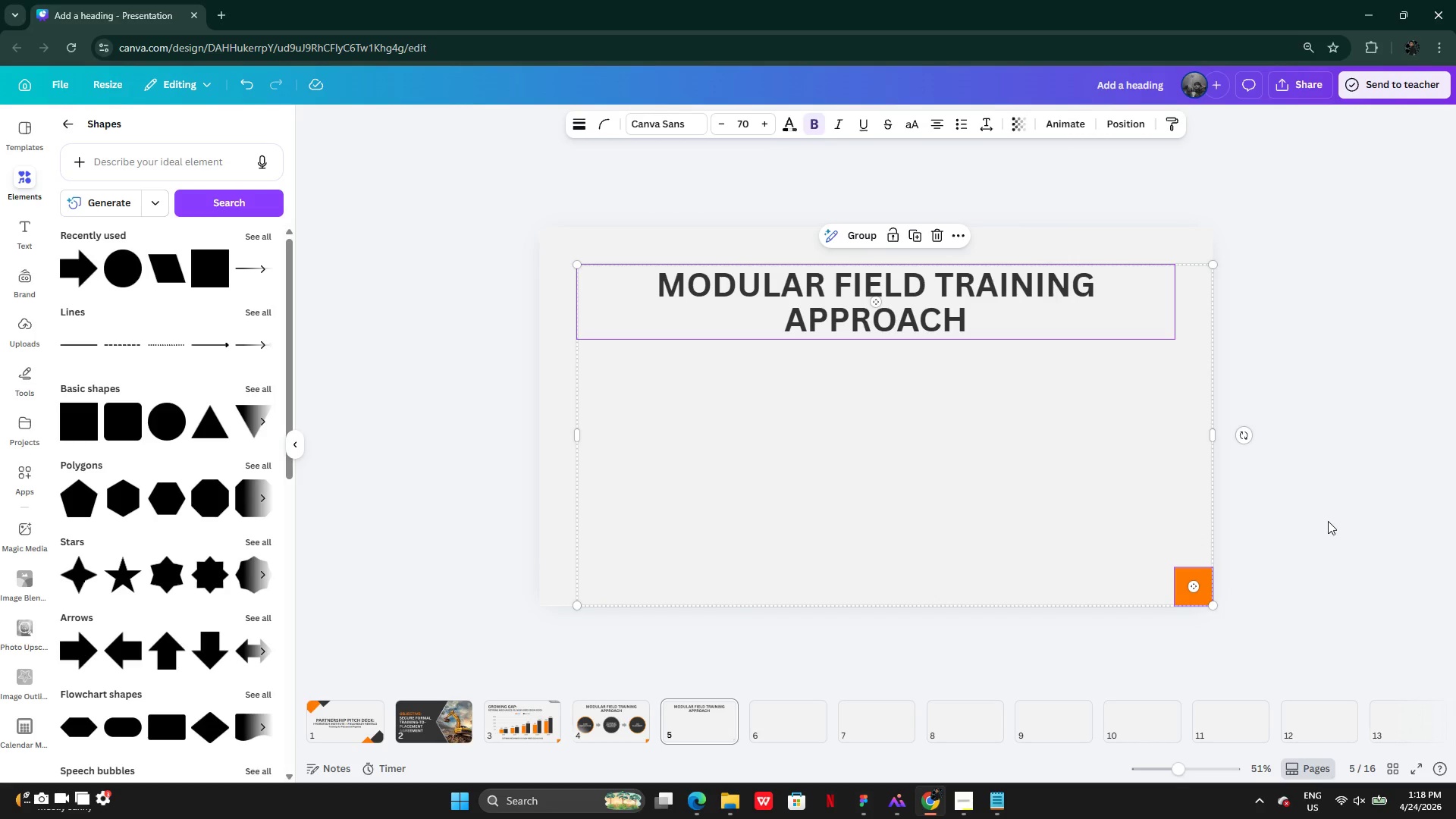 
left_click([1328, 520])
 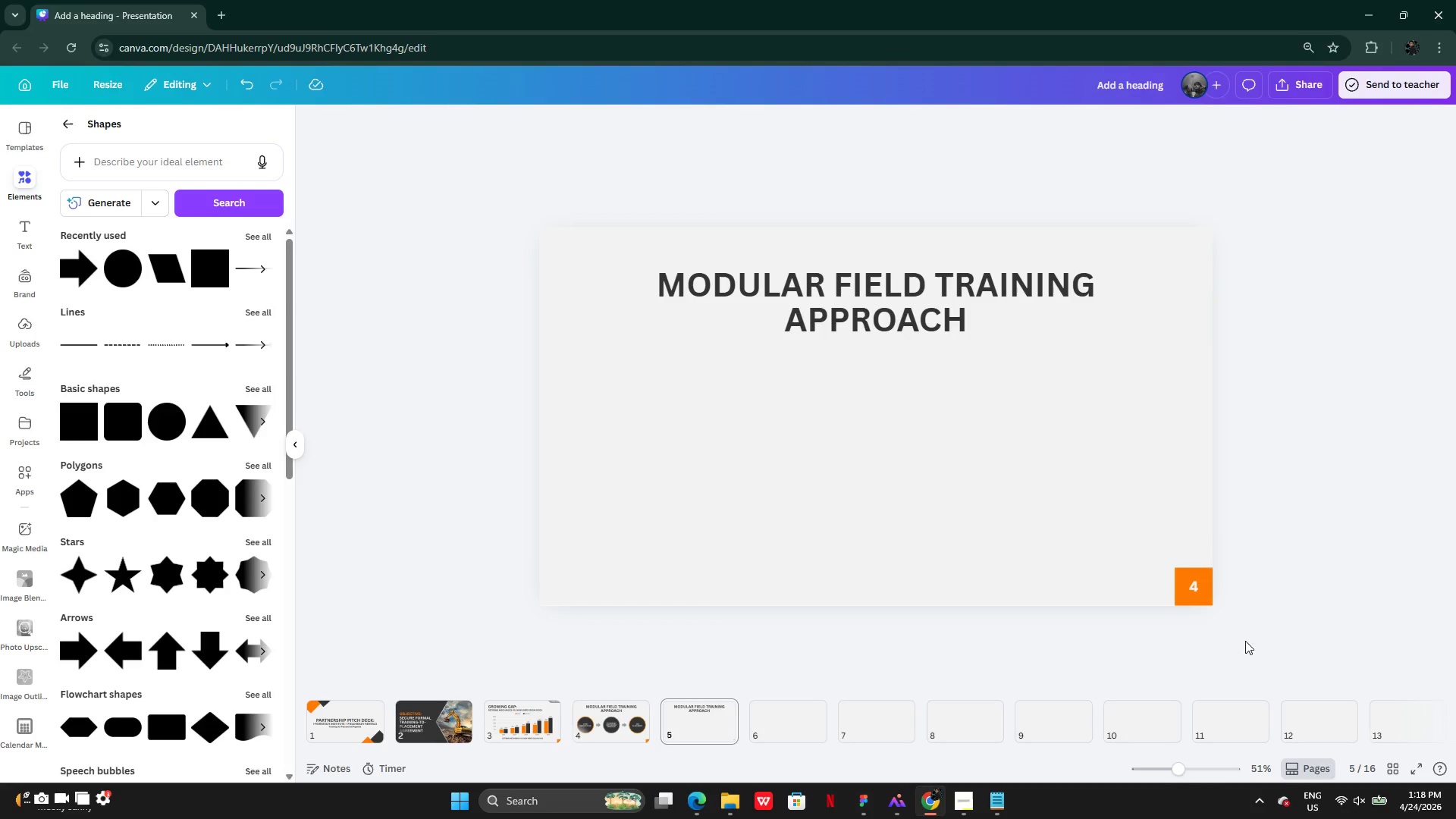 
mouse_move([1222, 692])
 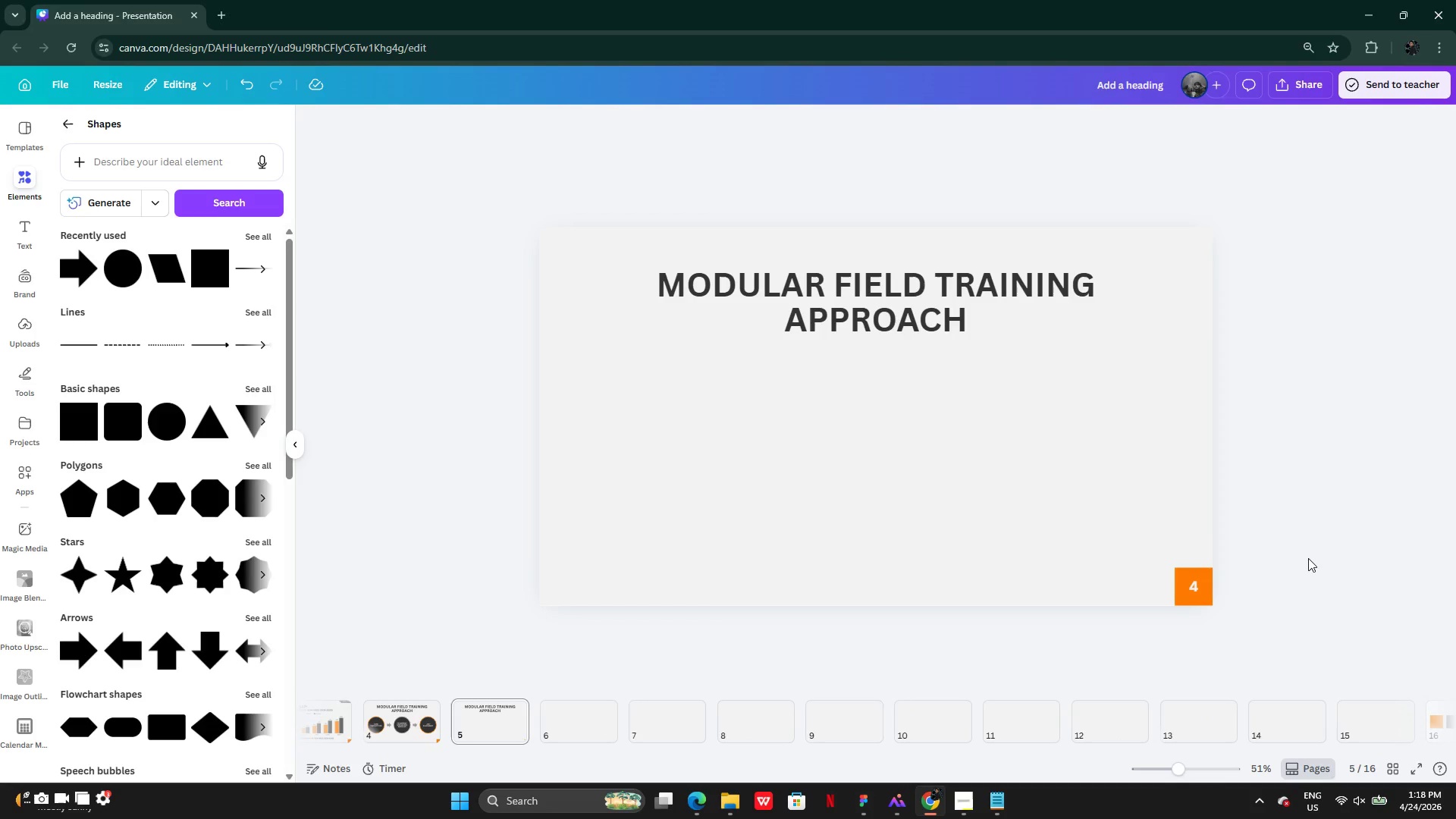 
left_click([1308, 558])
 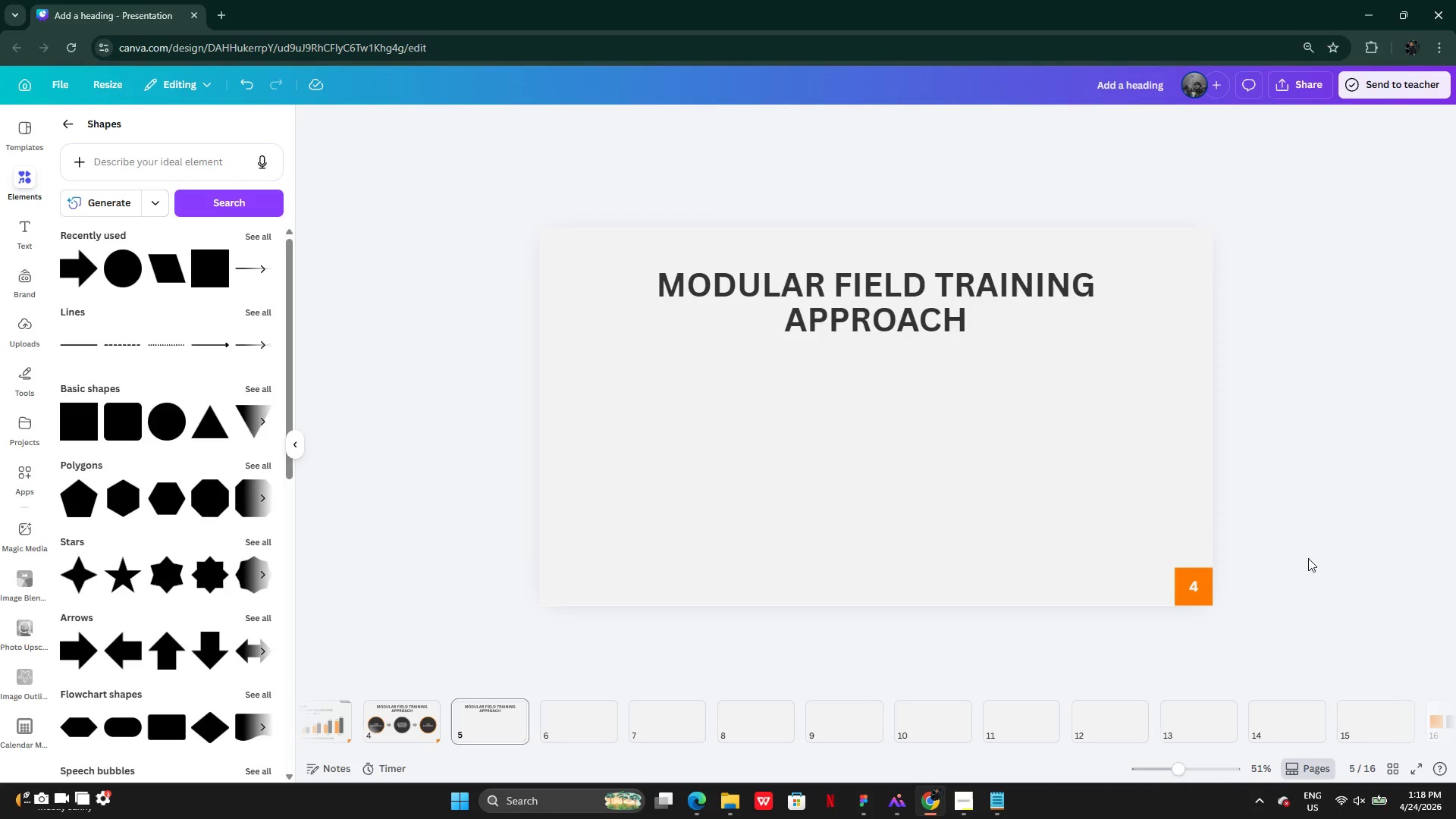 
wait(6.5)
 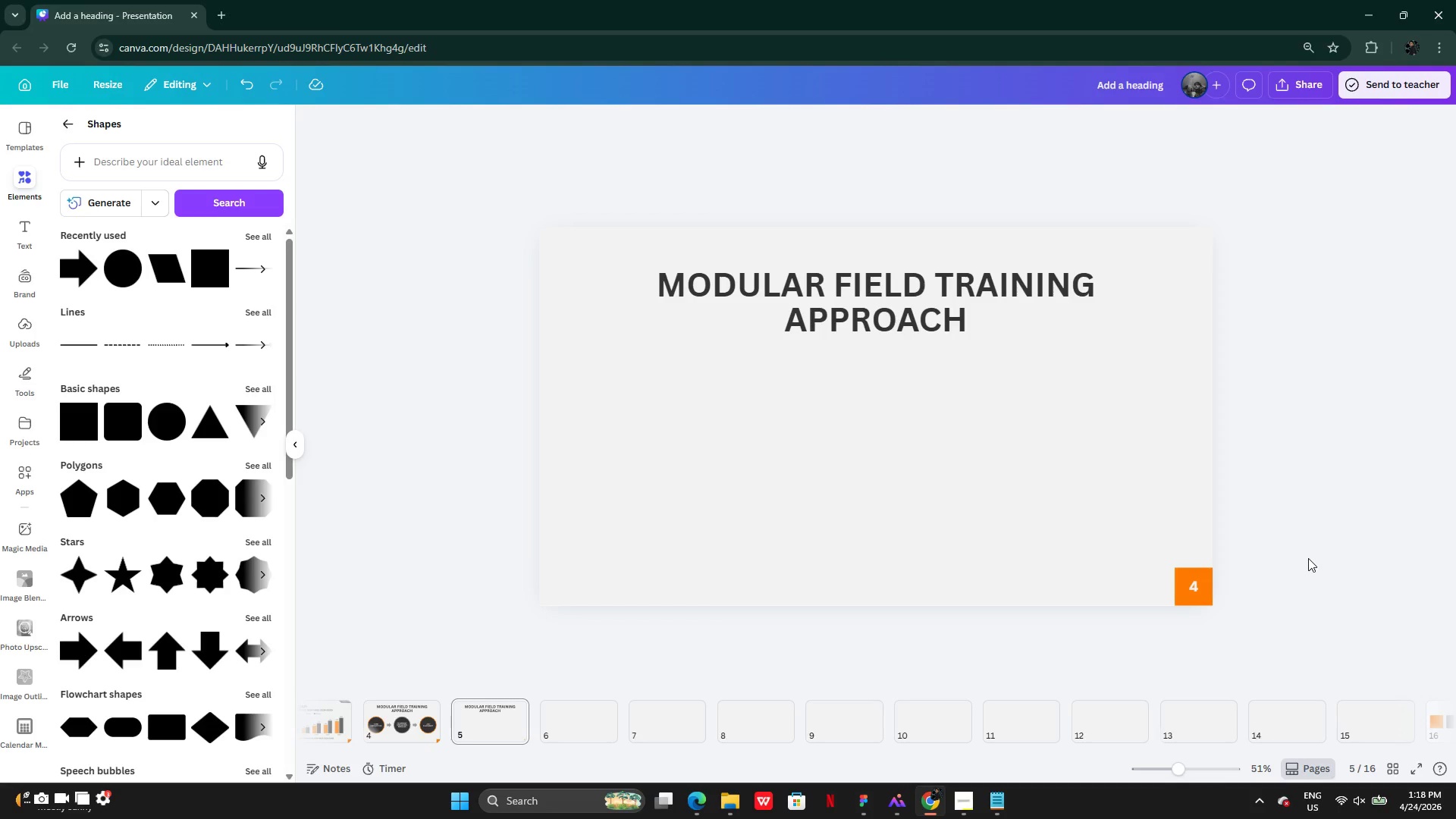 
left_click([1006, 794])
 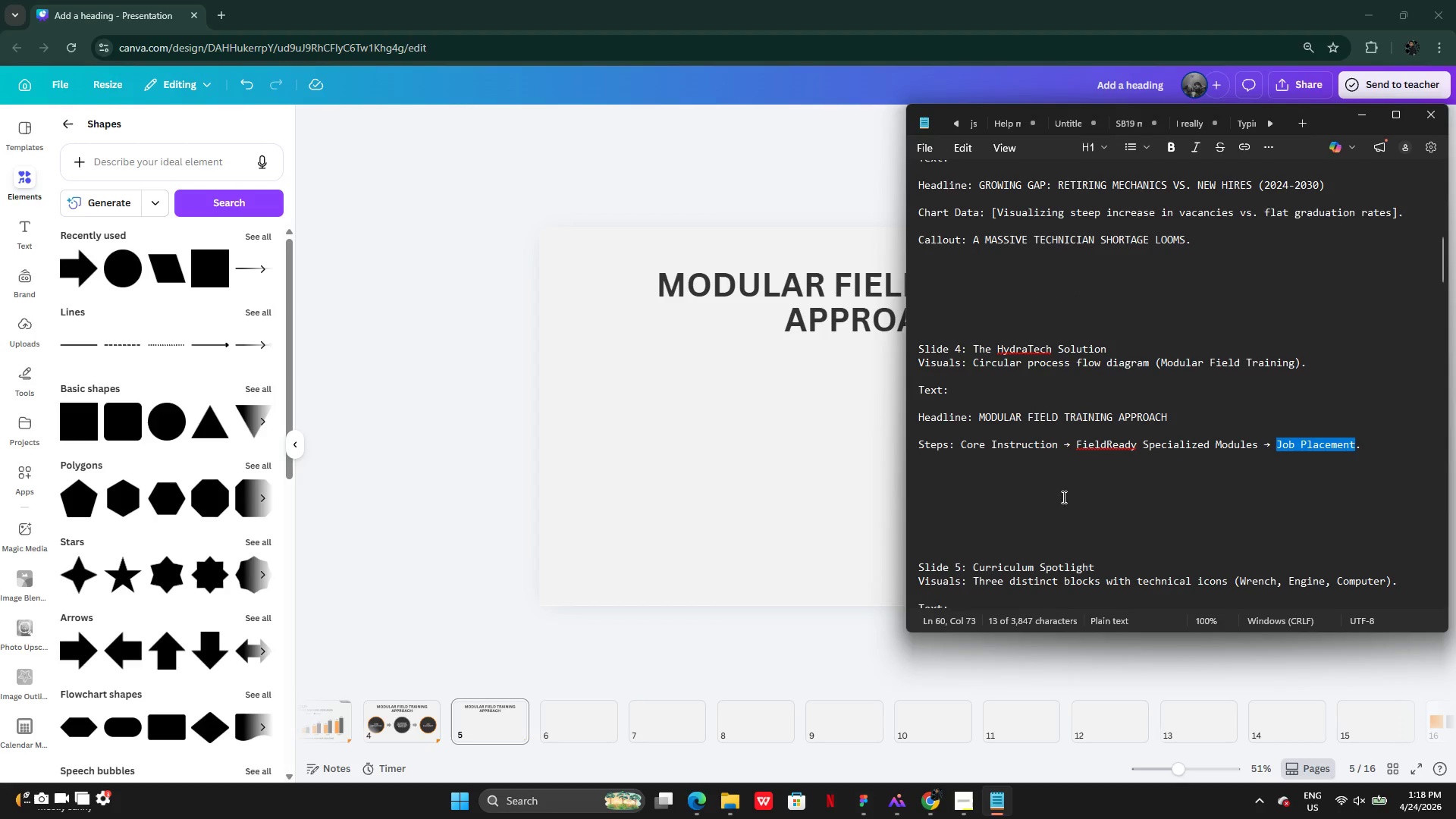 
scroll: coordinate [1061, 488], scroll_direction: down, amount: 4.0
 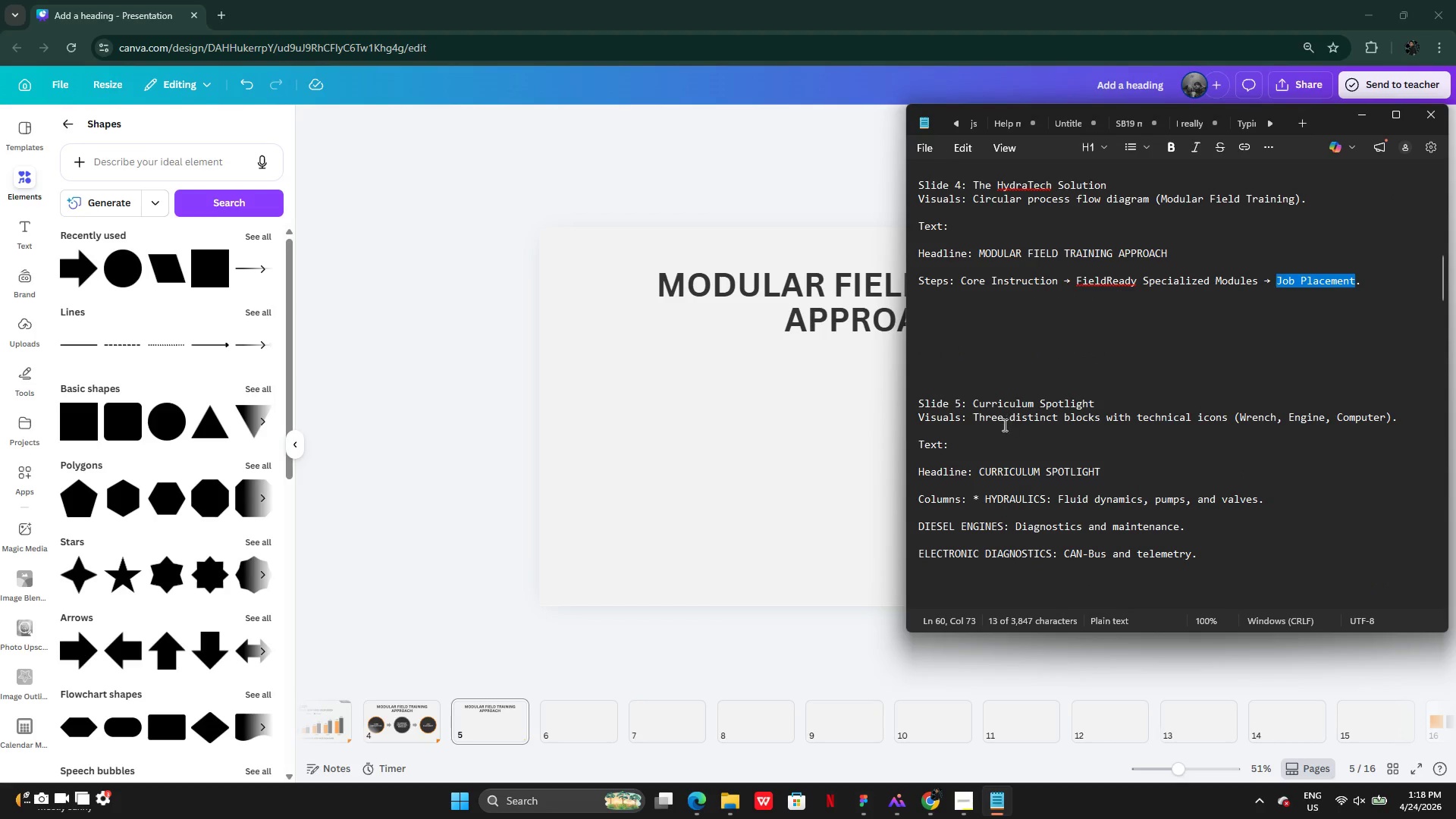 
left_click([1002, 426])
 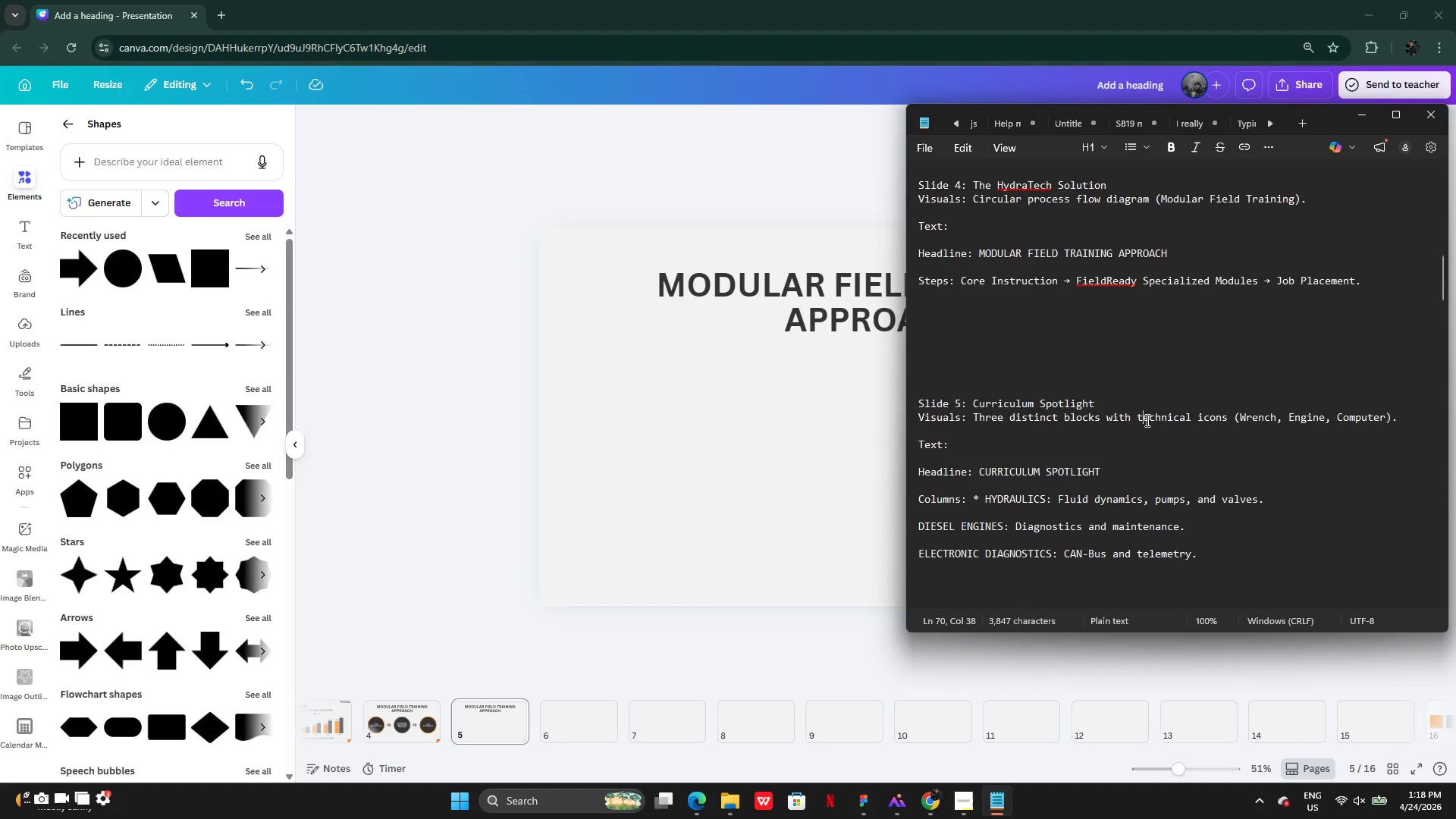 
double_click([1232, 419])
 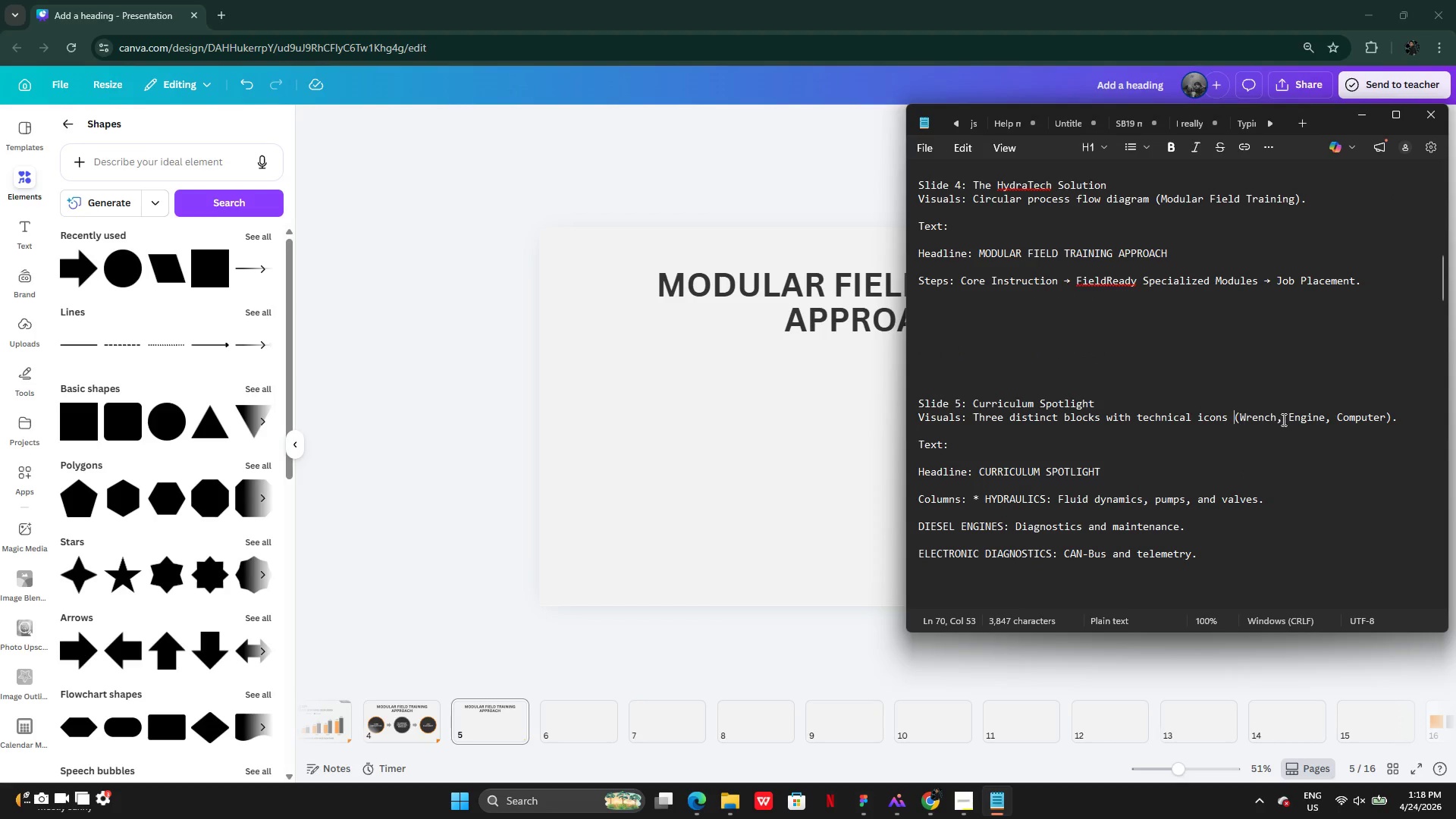 
left_click([1283, 419])
 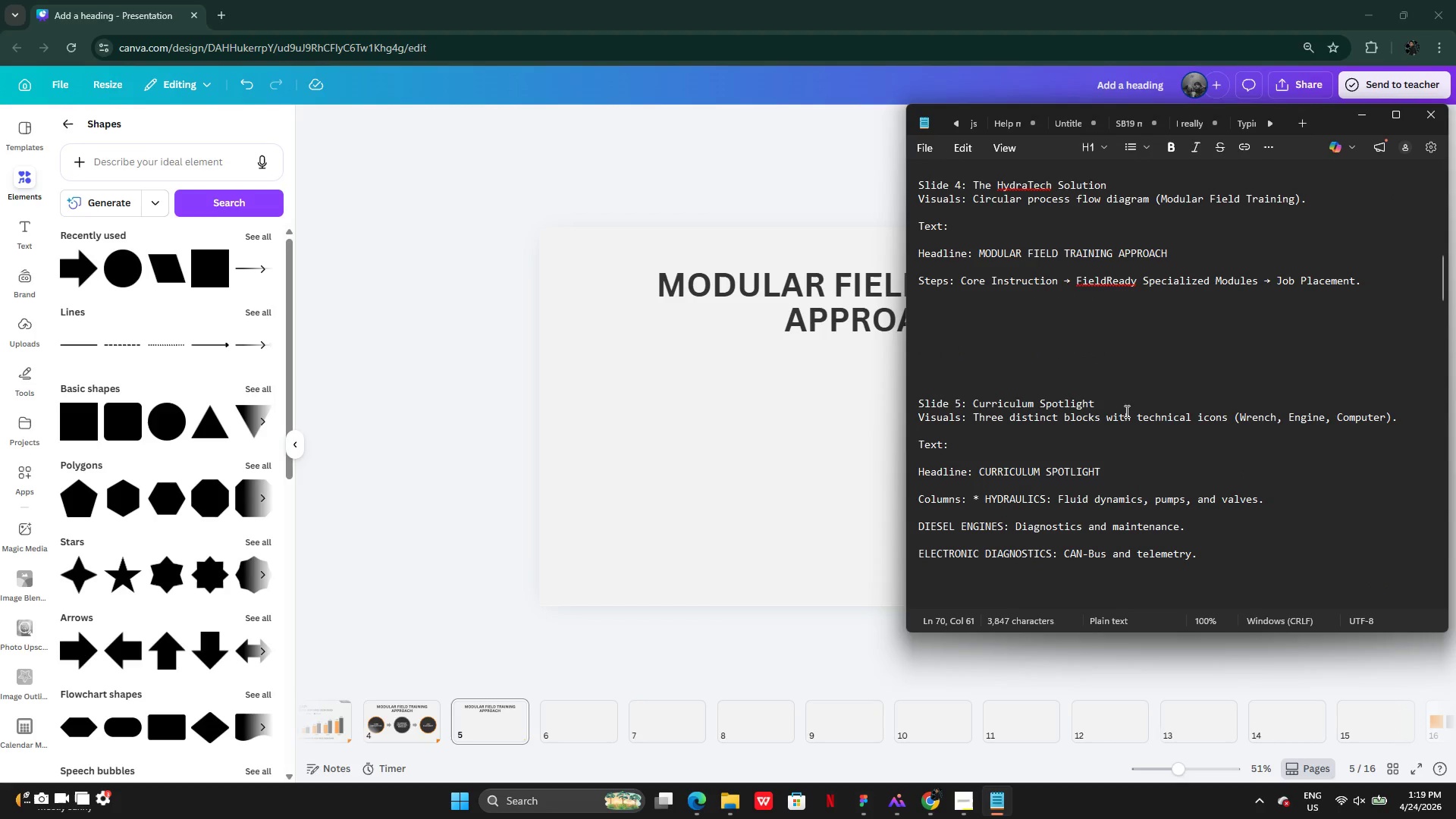 
left_click([1125, 411])
 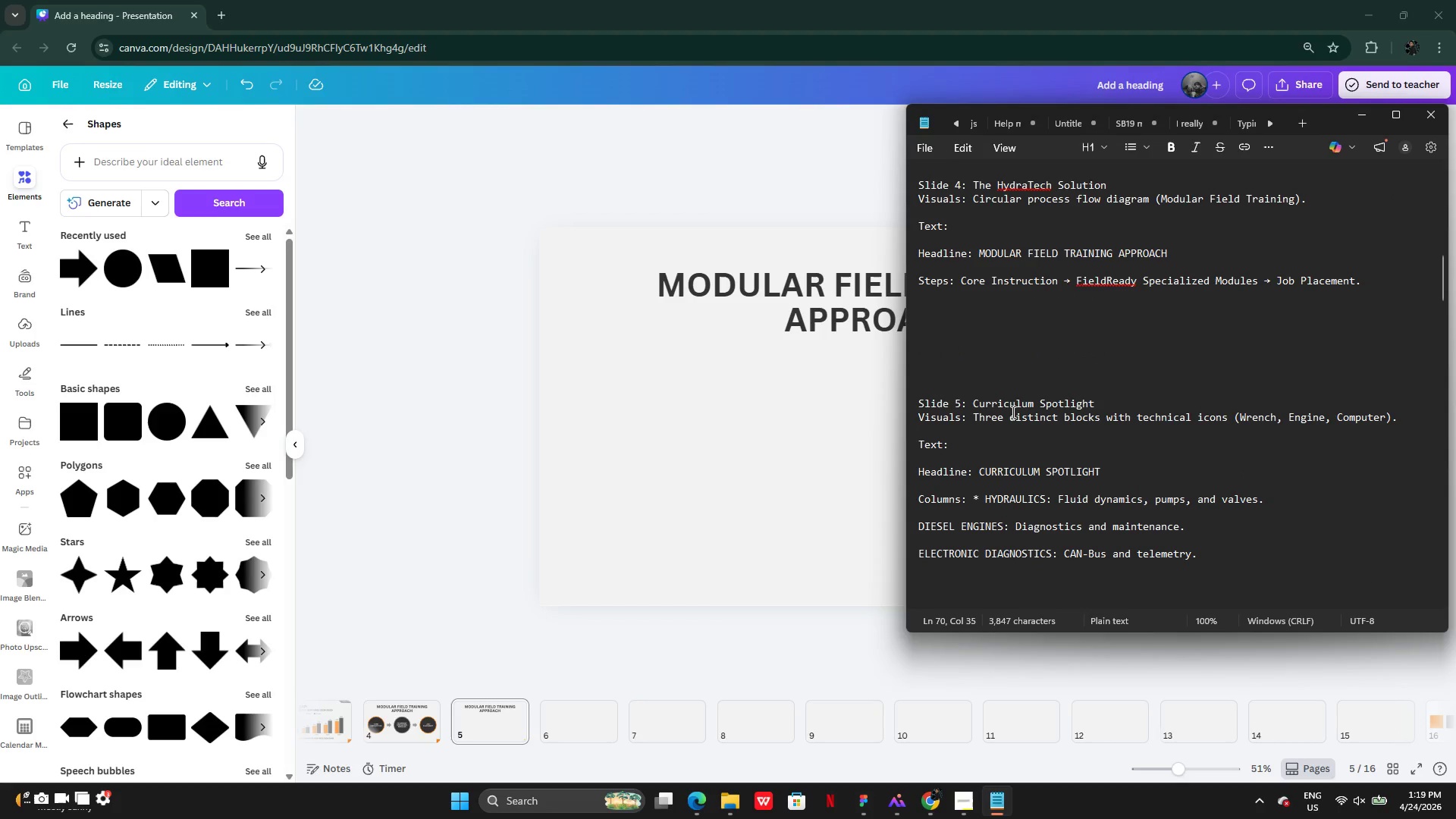 
left_click([1006, 413])
 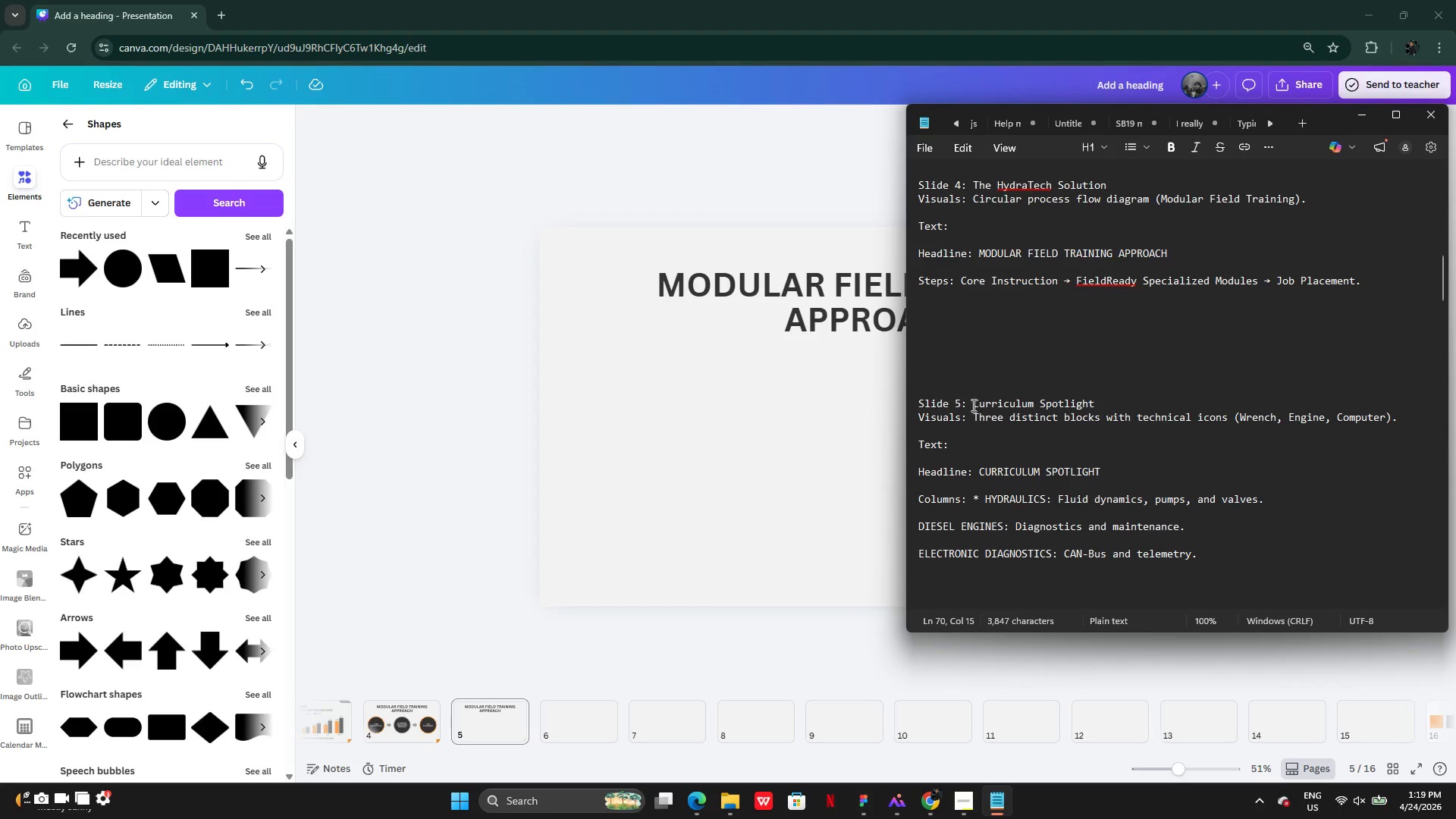 
left_click_drag(start_coordinate=[972, 403], to_coordinate=[1095, 398])
 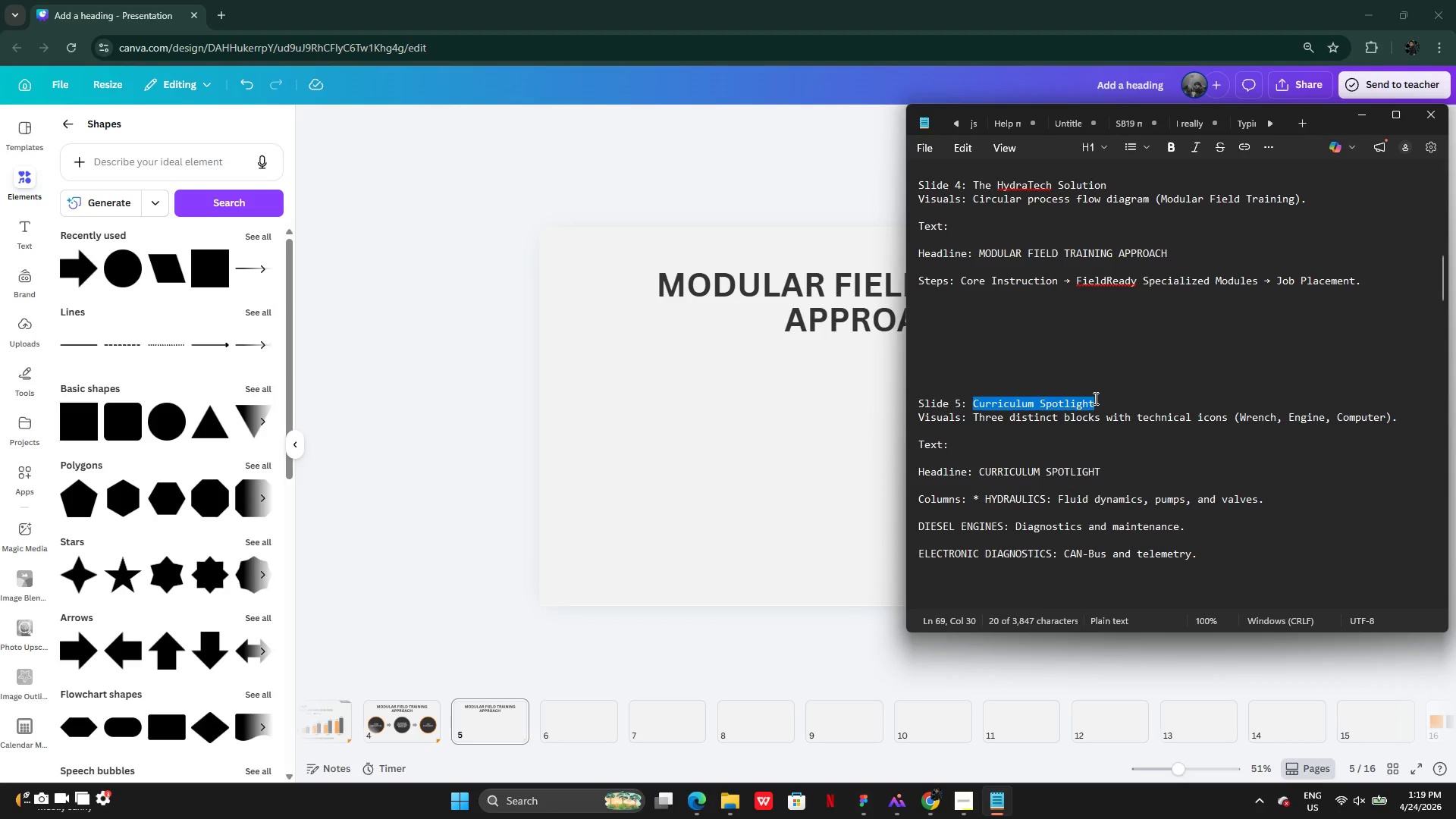 
key(Control+C)
 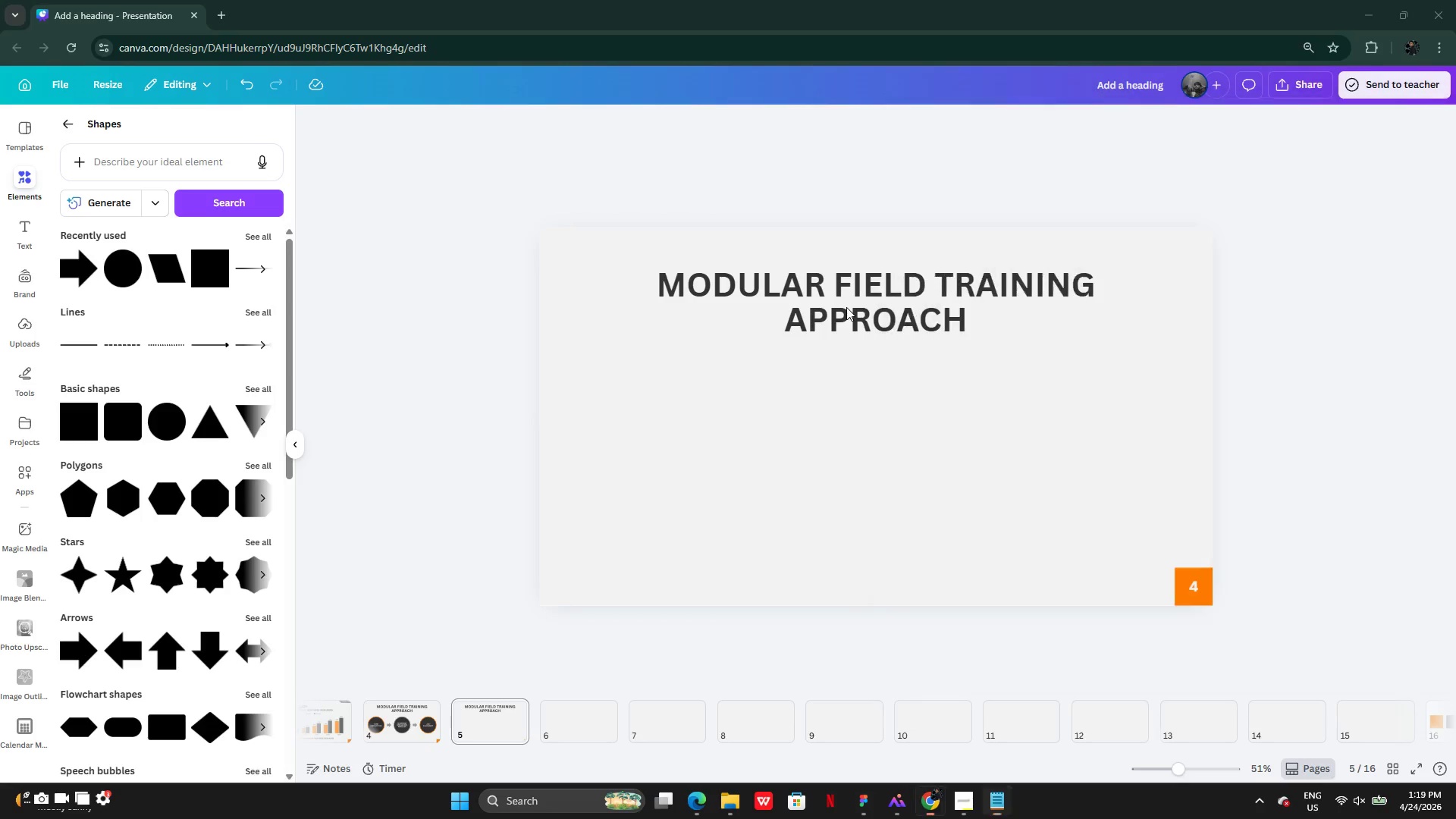 
double_click([846, 307])
 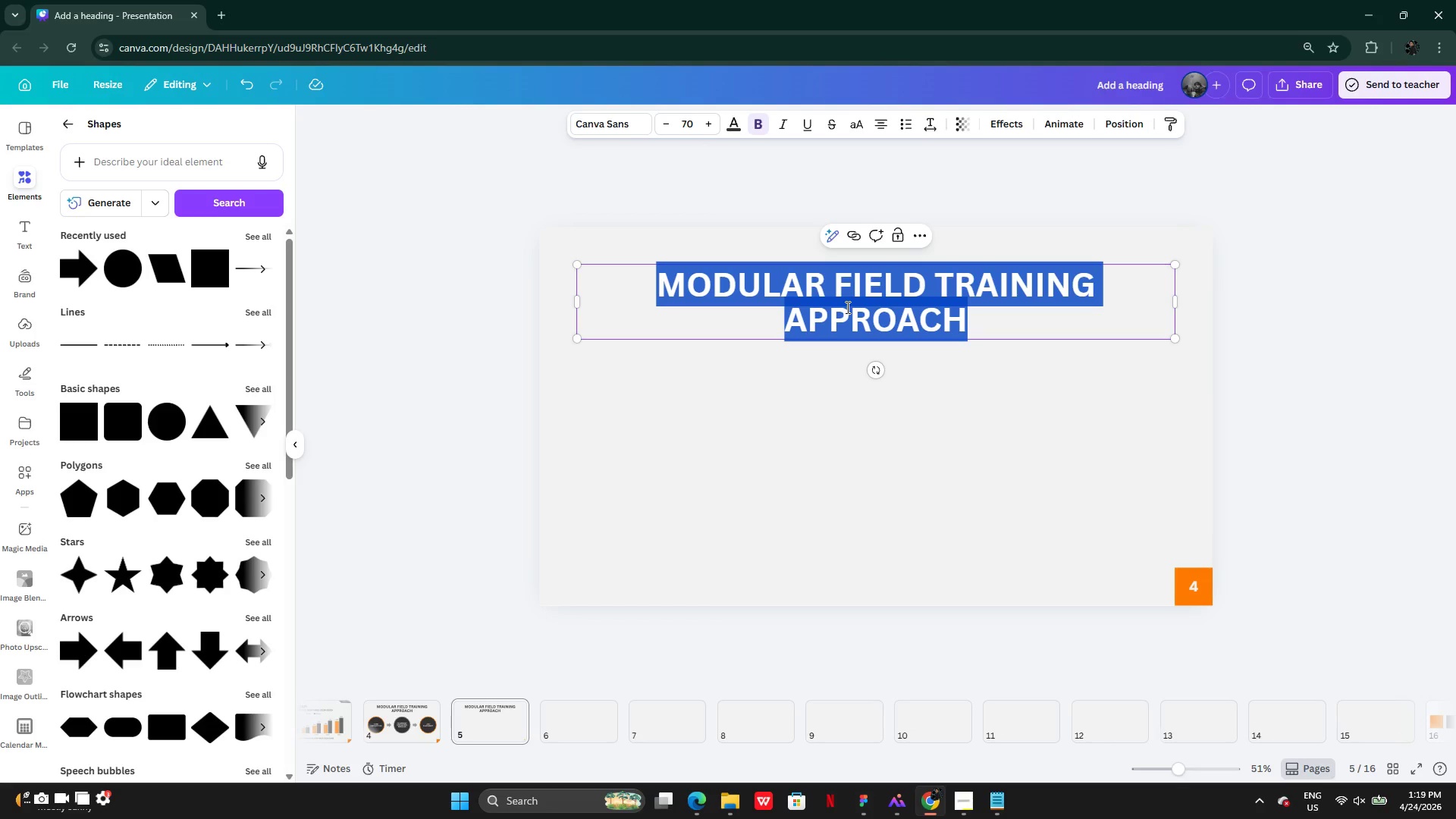 
key(Control+V)
 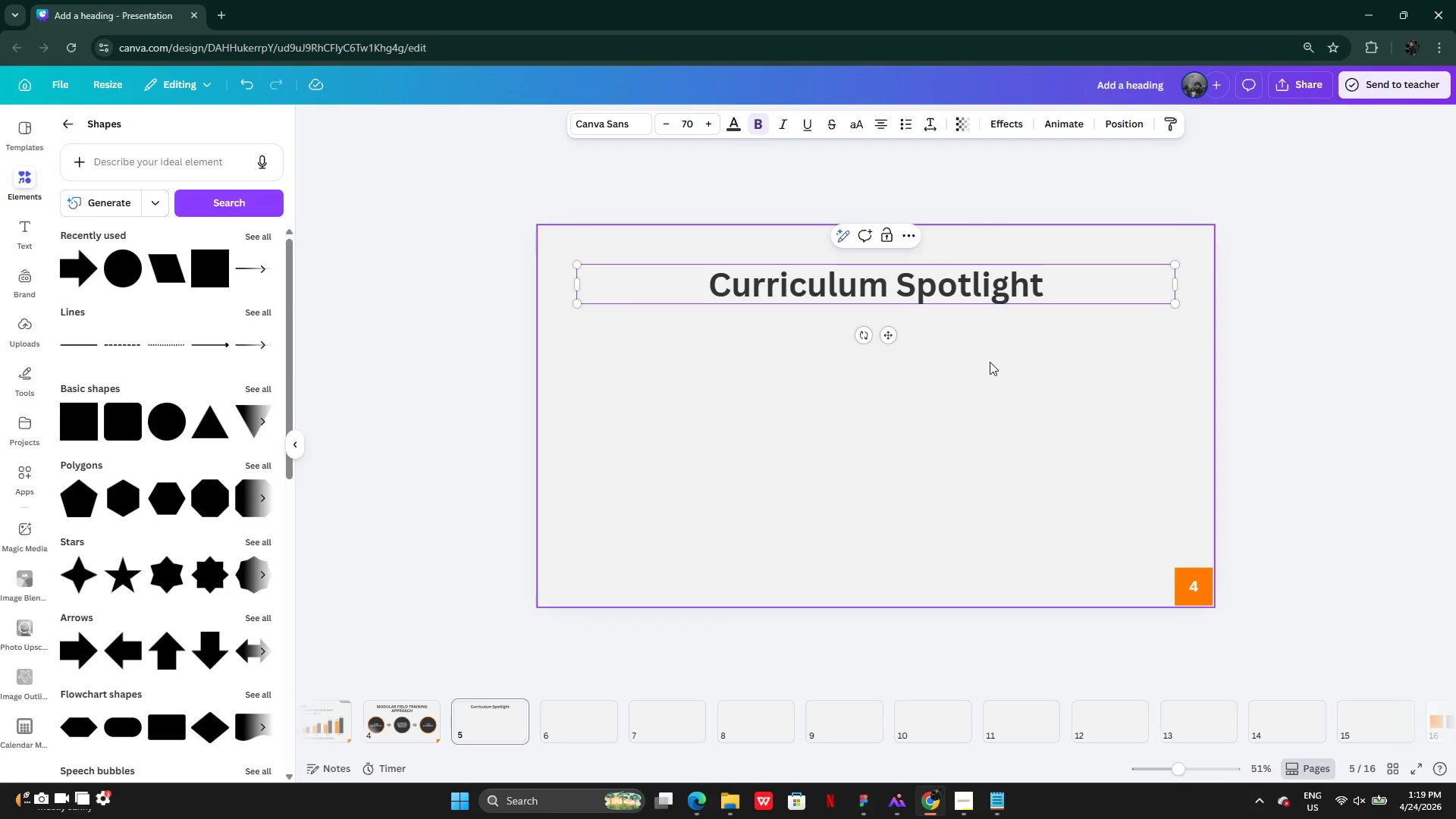 
wait(5.08)
 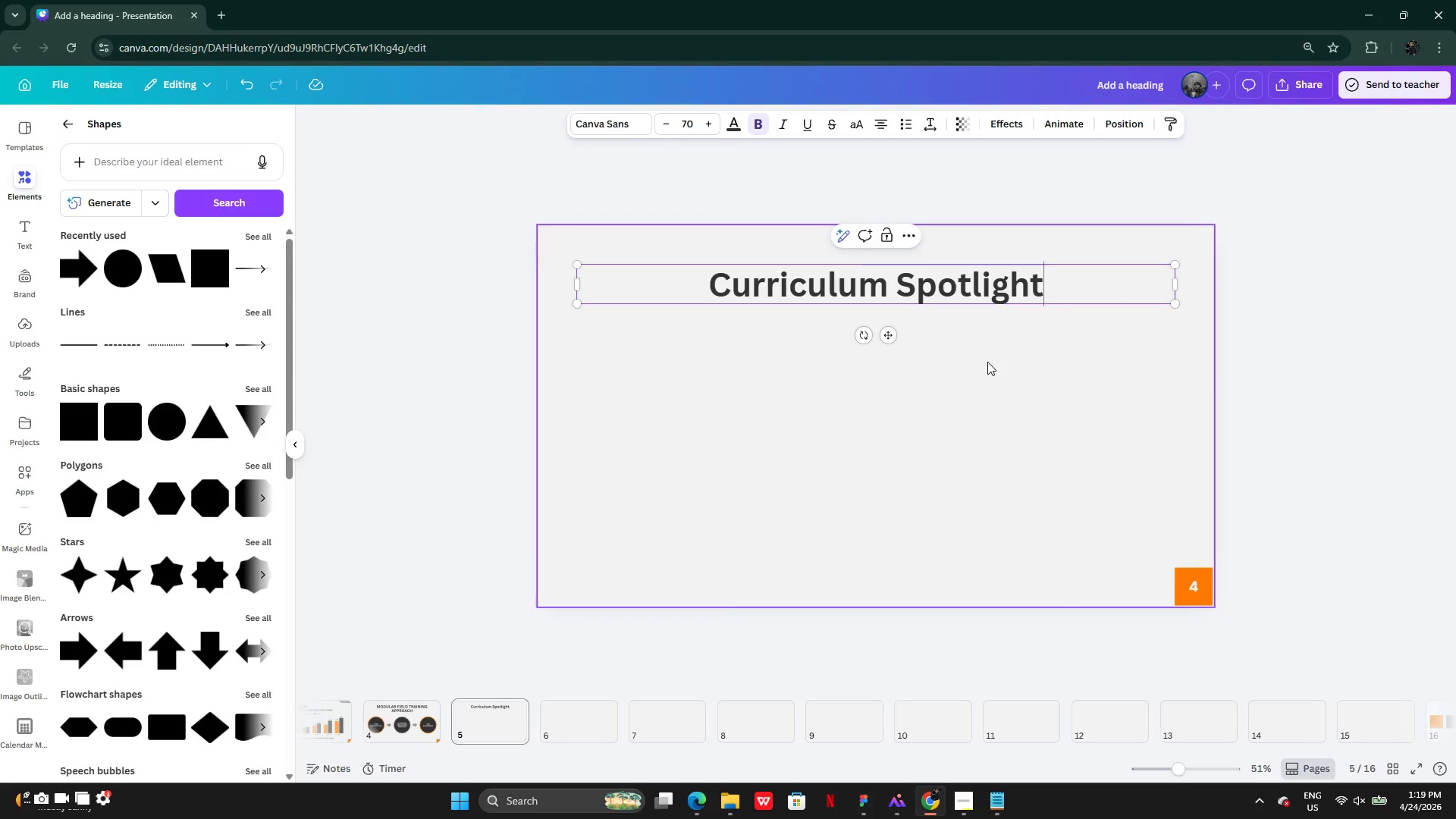 
left_click([975, 325])
 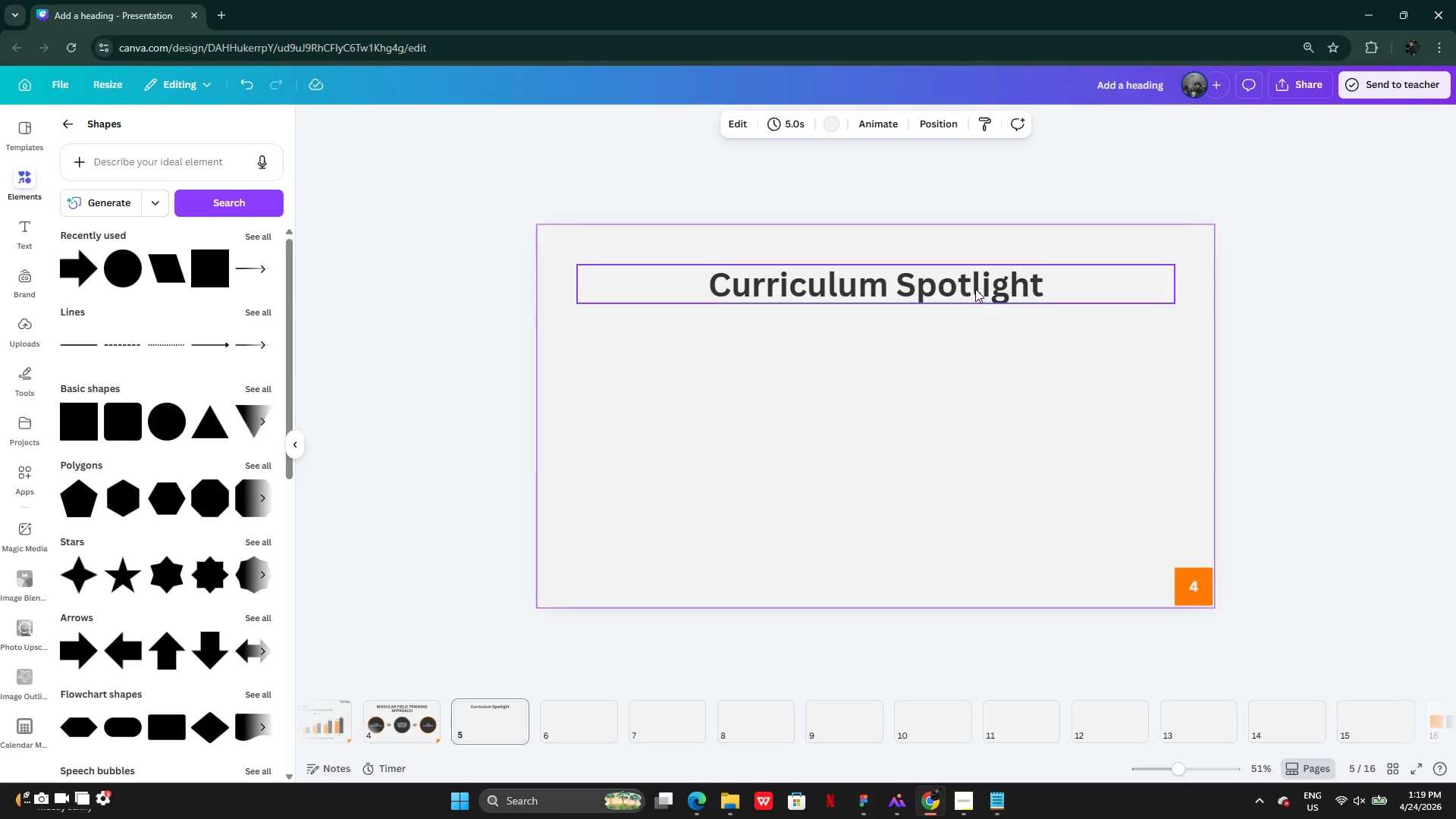 
left_click([975, 289])
 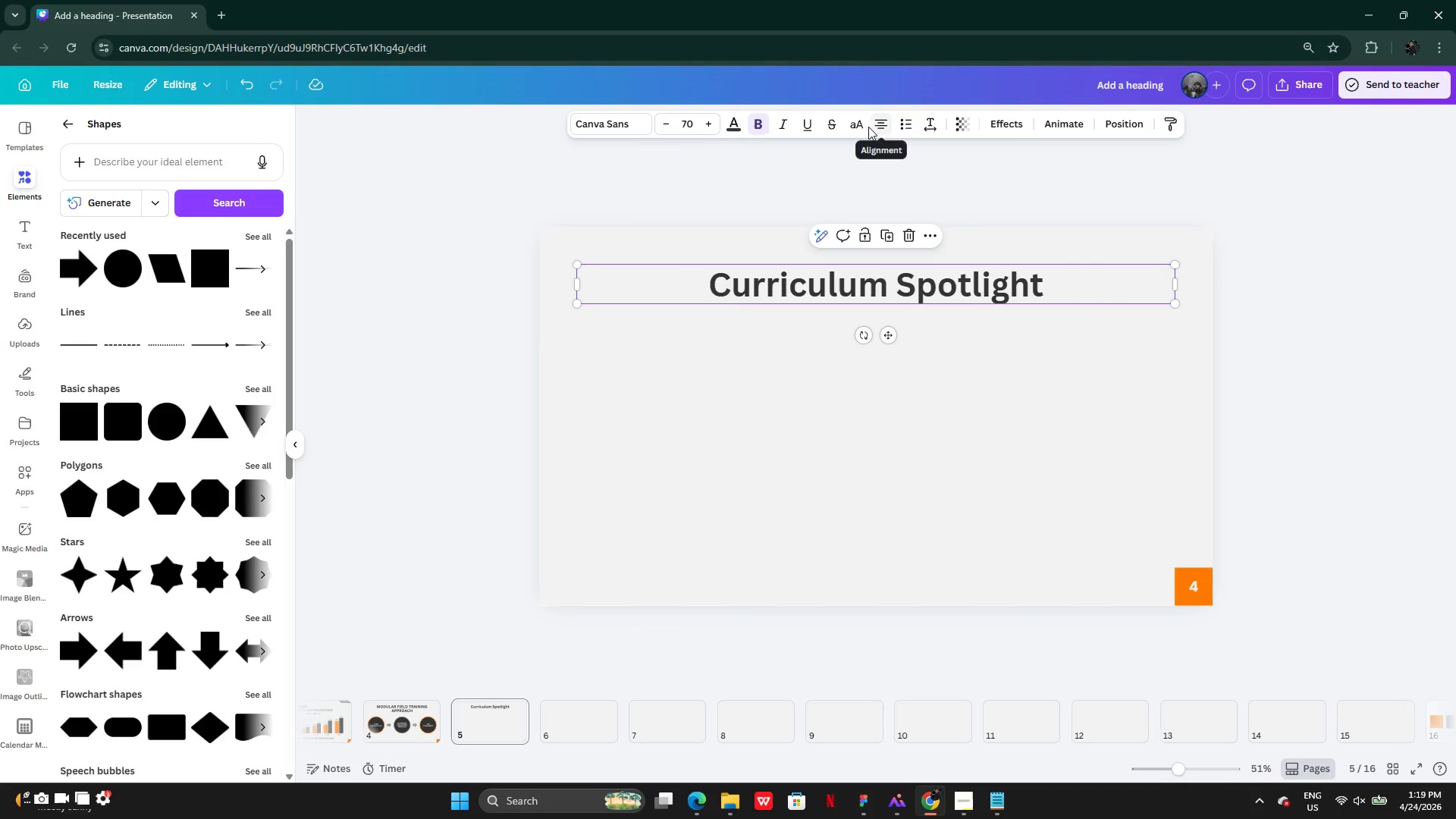 
left_click([859, 127])
 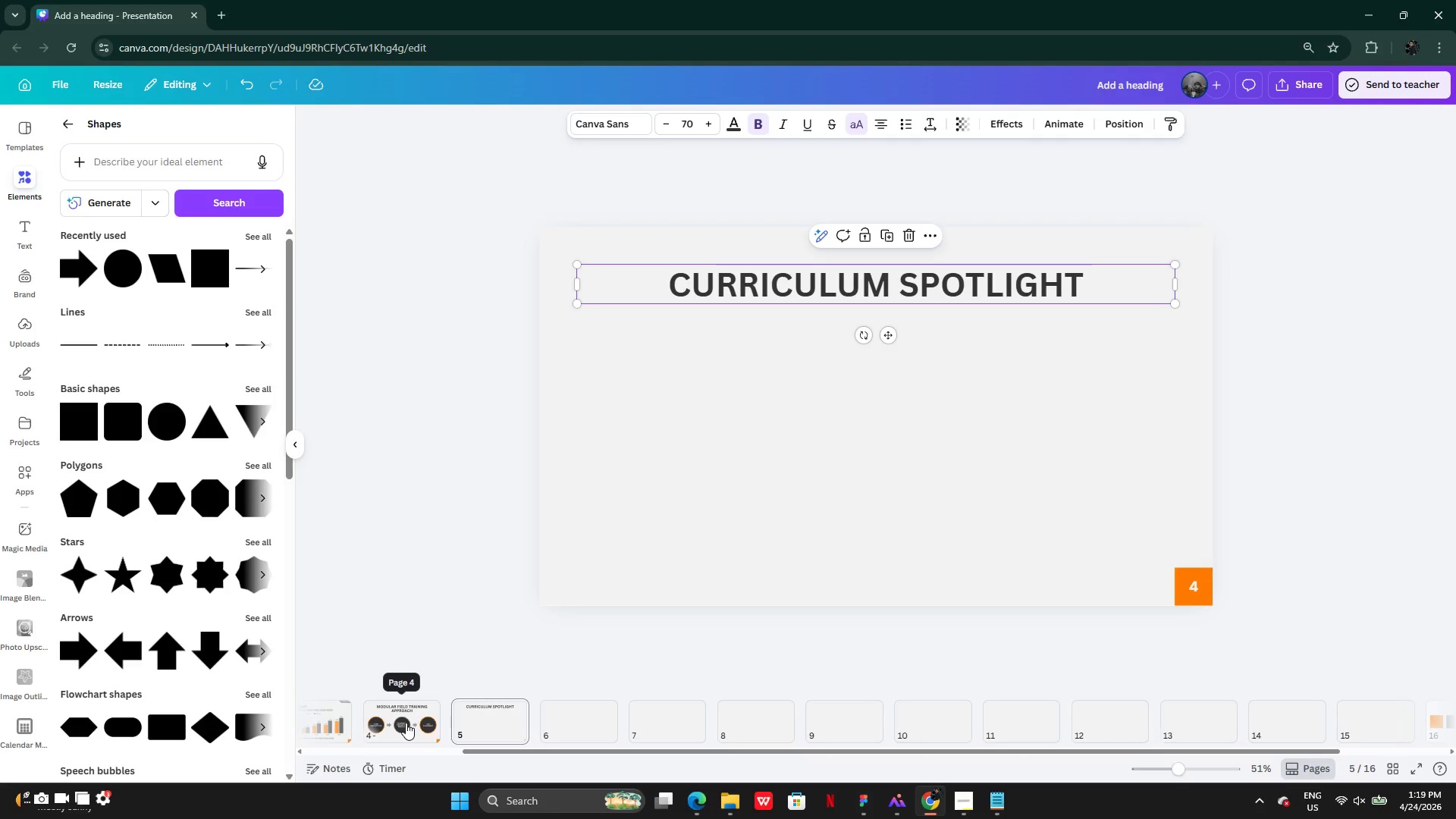 
left_click([406, 723])
 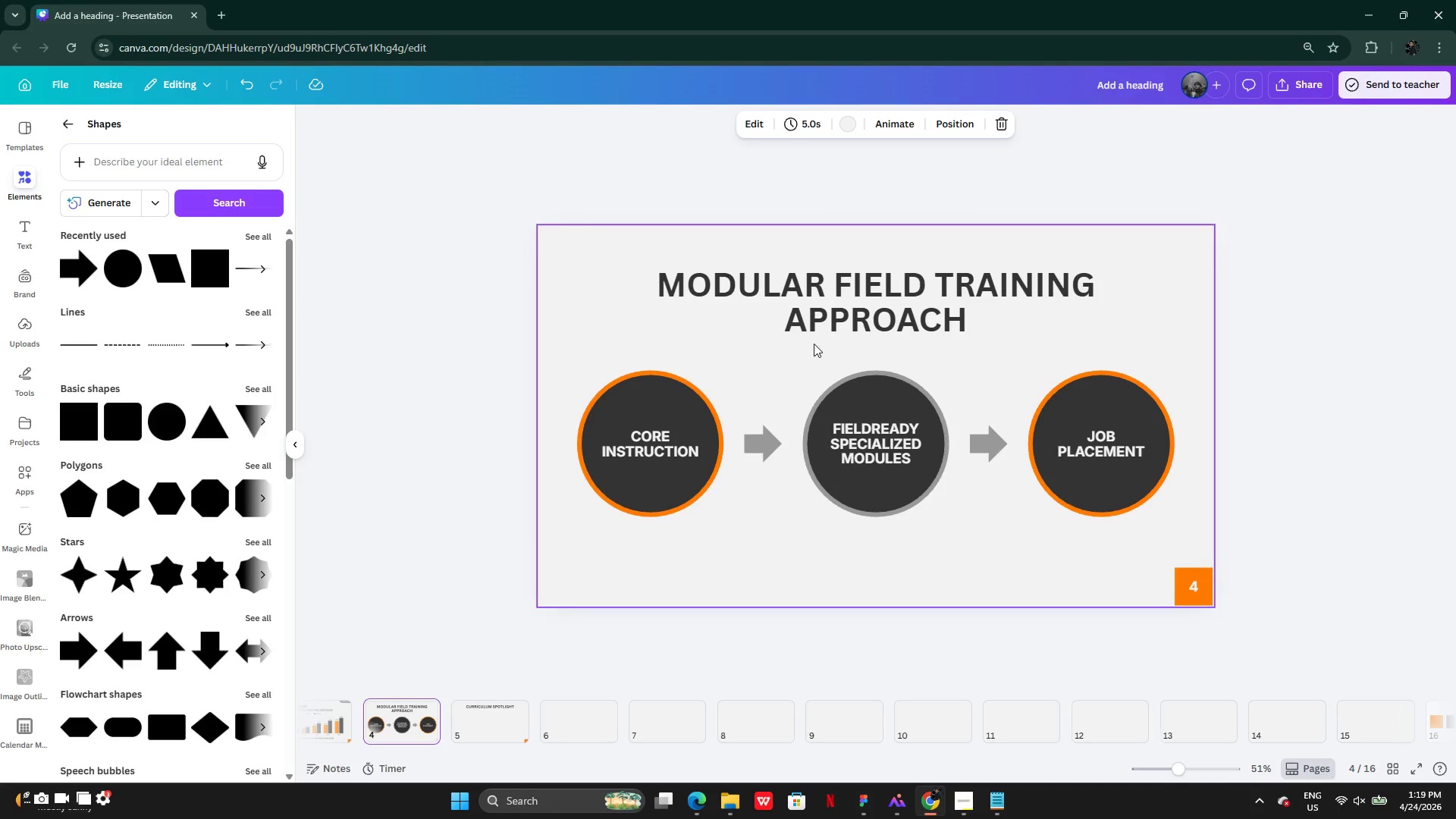 
left_click([849, 315])
 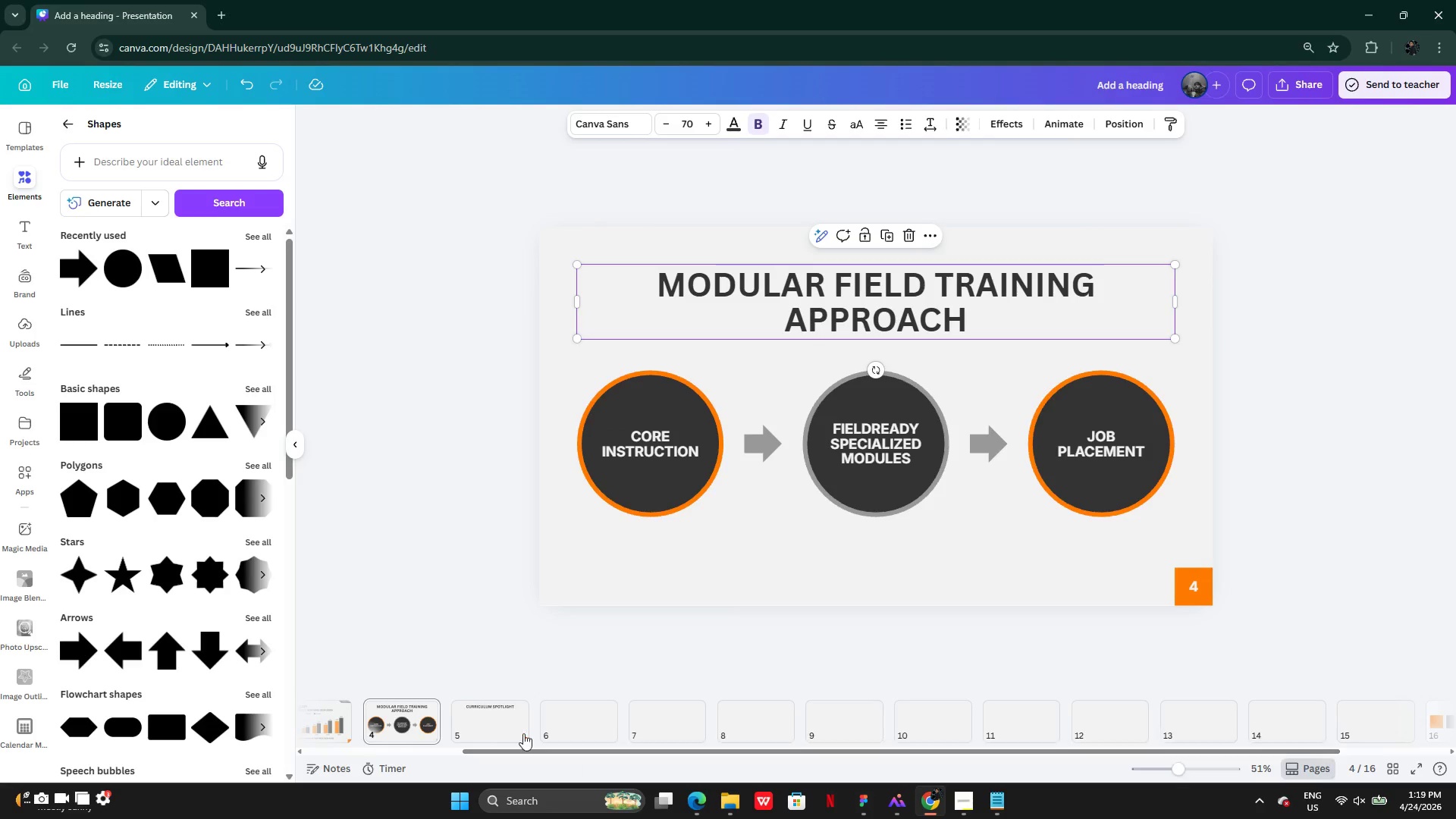 
left_click([504, 722])
 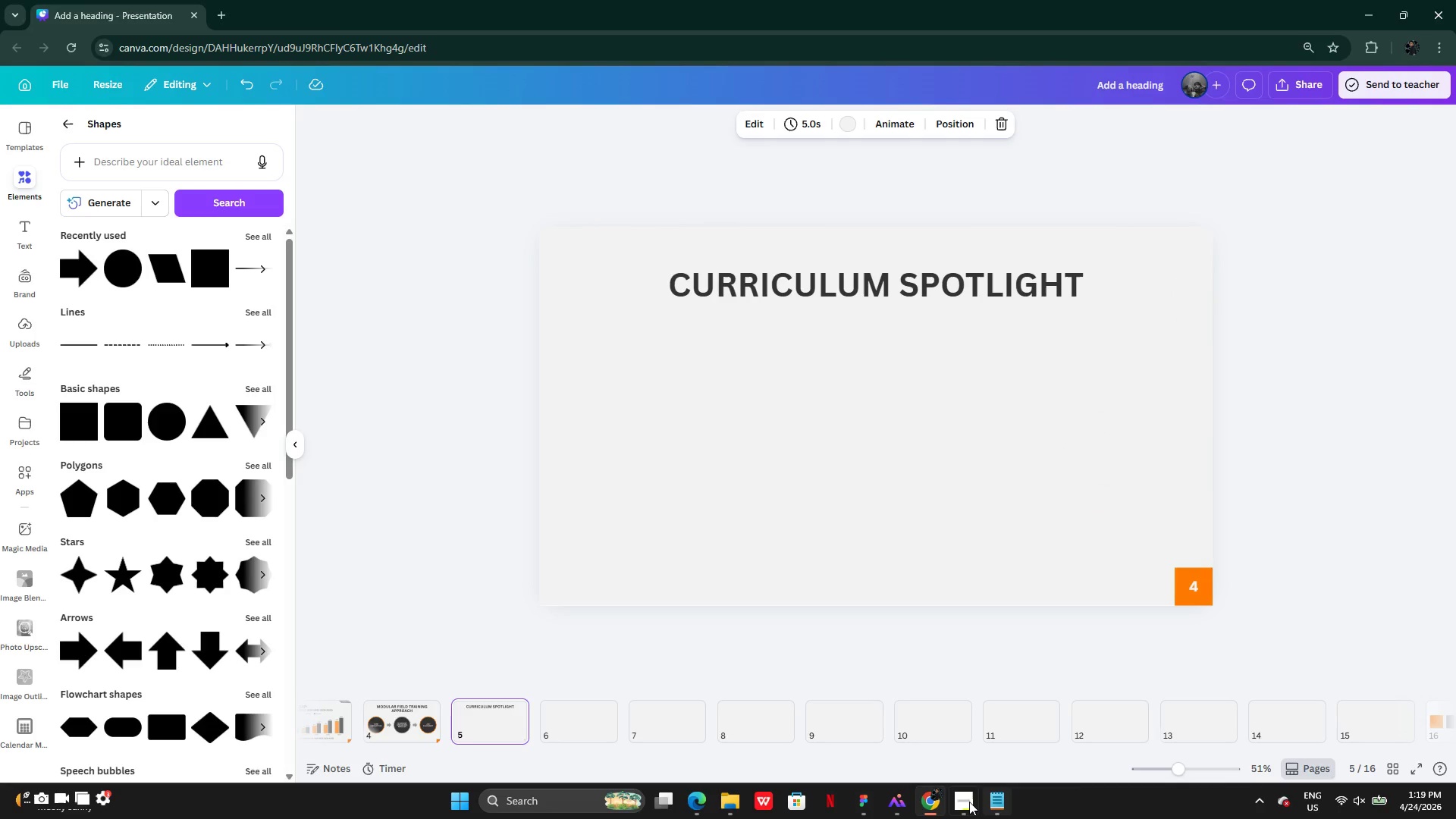 
left_click([959, 803])